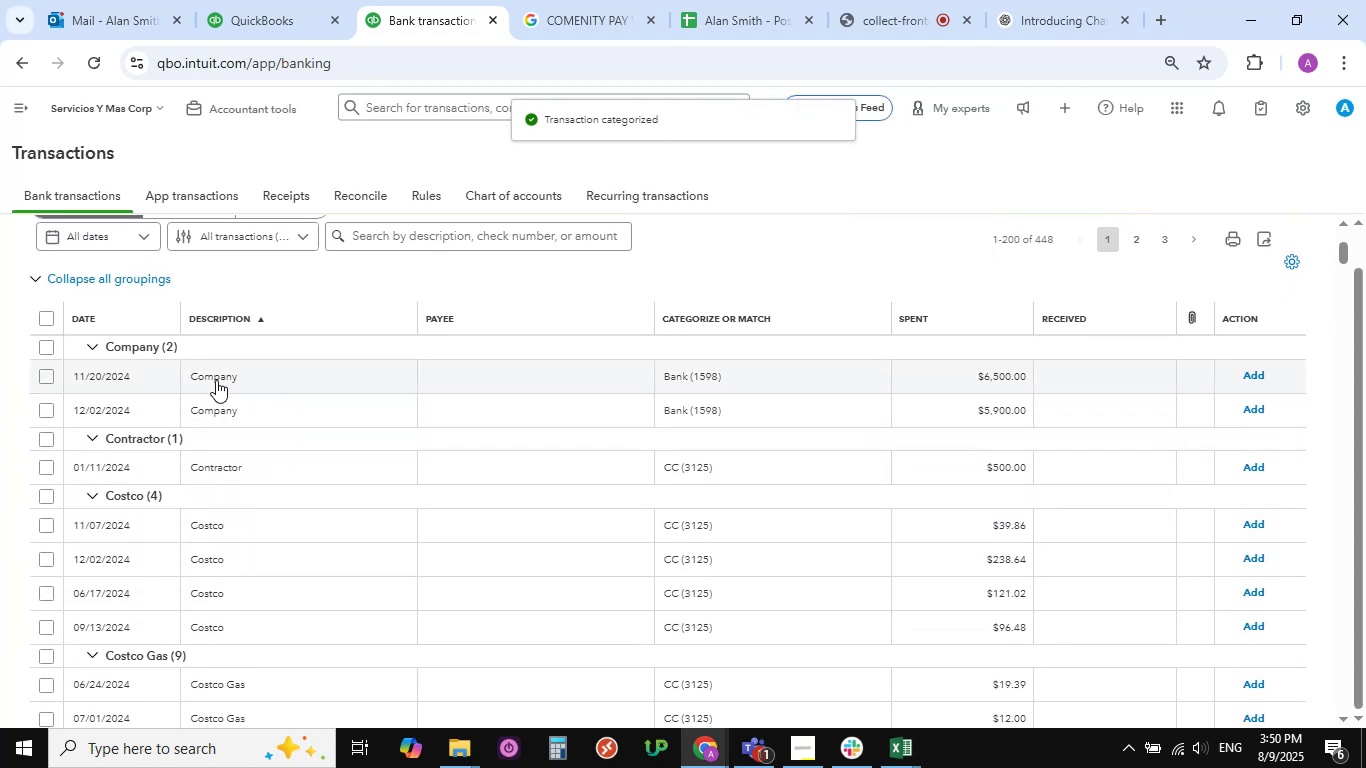 
left_click([216, 380])
 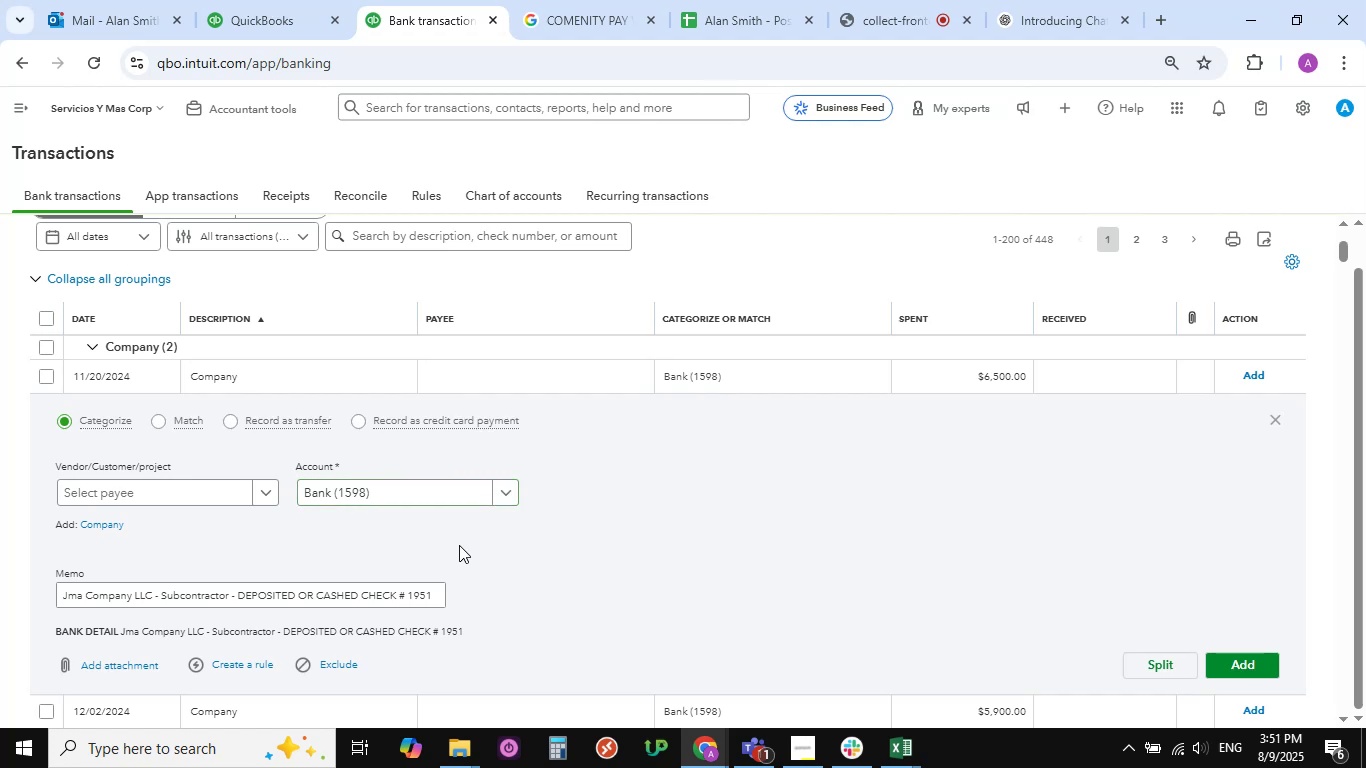 
wait(16.58)
 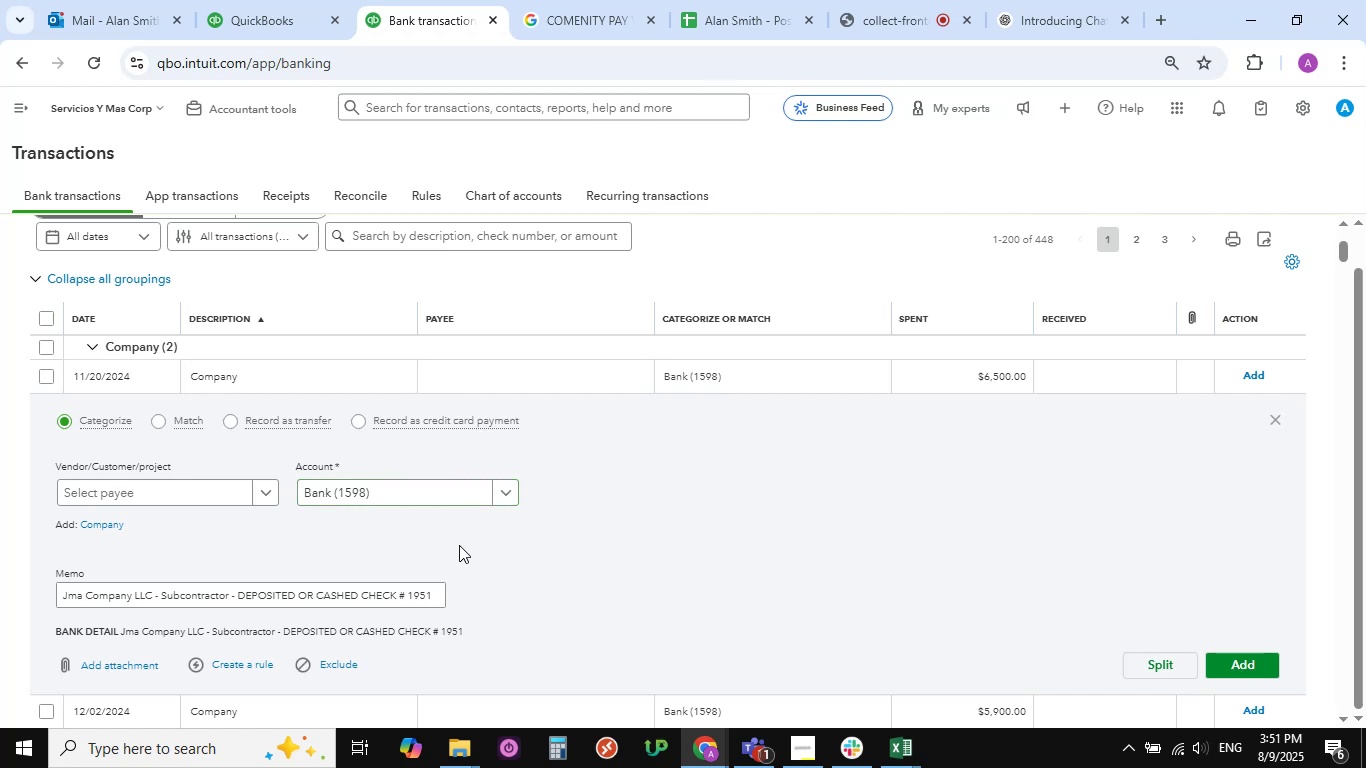 
scroll: coordinate [390, 518], scroll_direction: down, amount: 1.0
 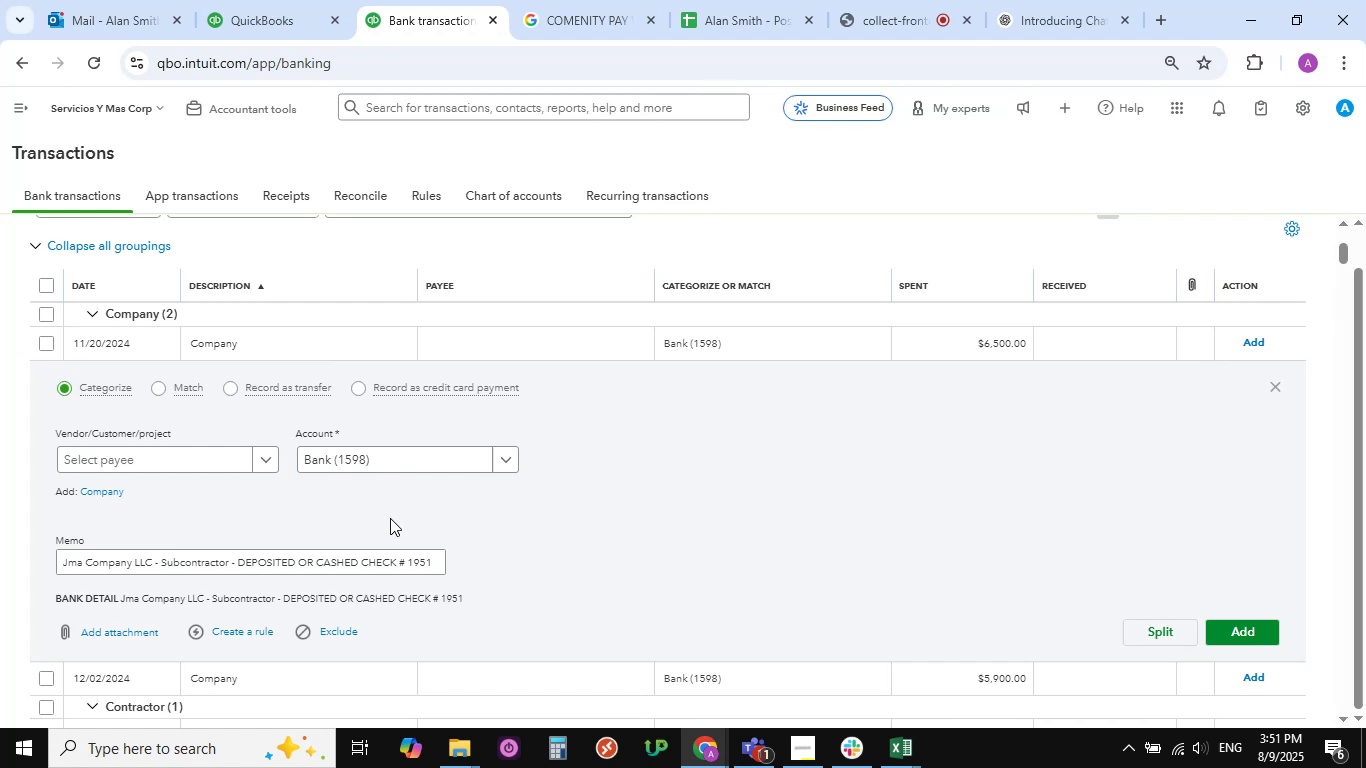 
wait(19.43)
 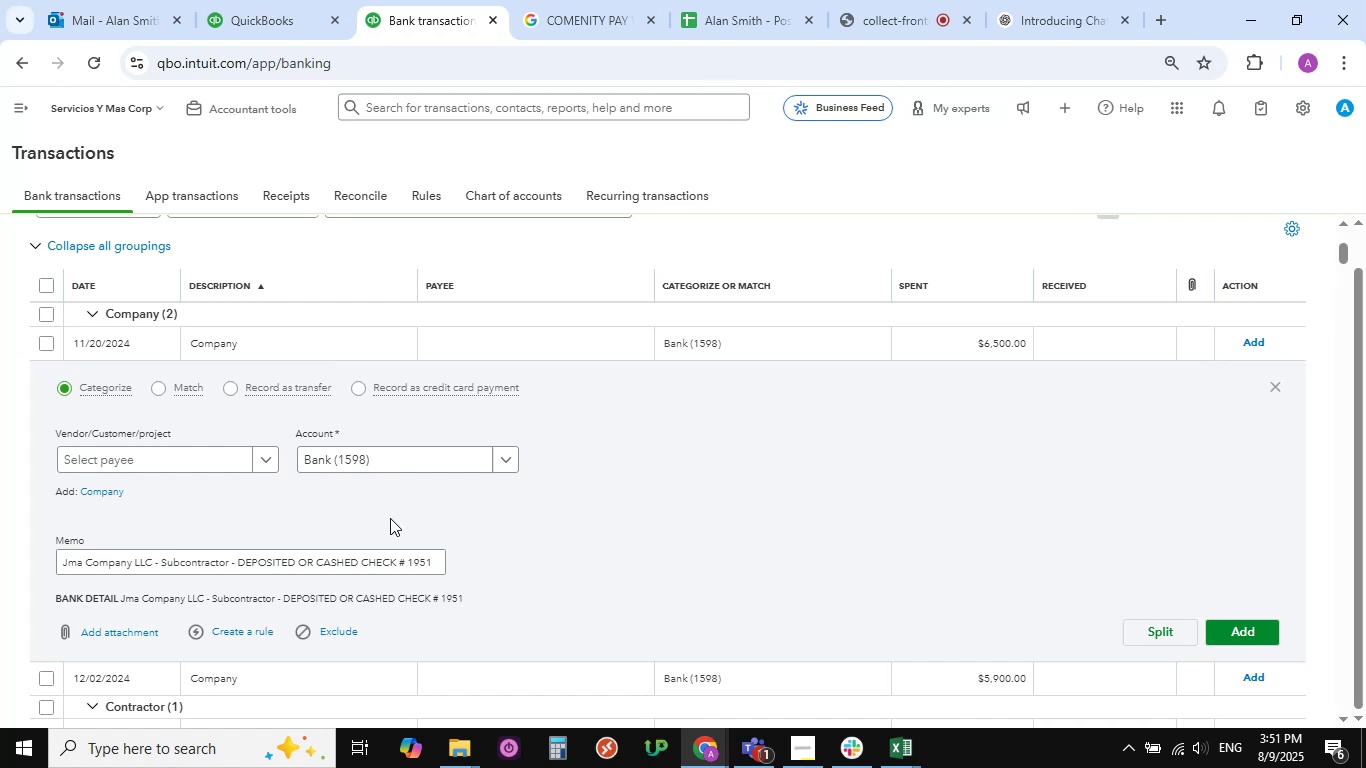 
scroll: coordinate [285, 564], scroll_direction: down, amount: 1.0
 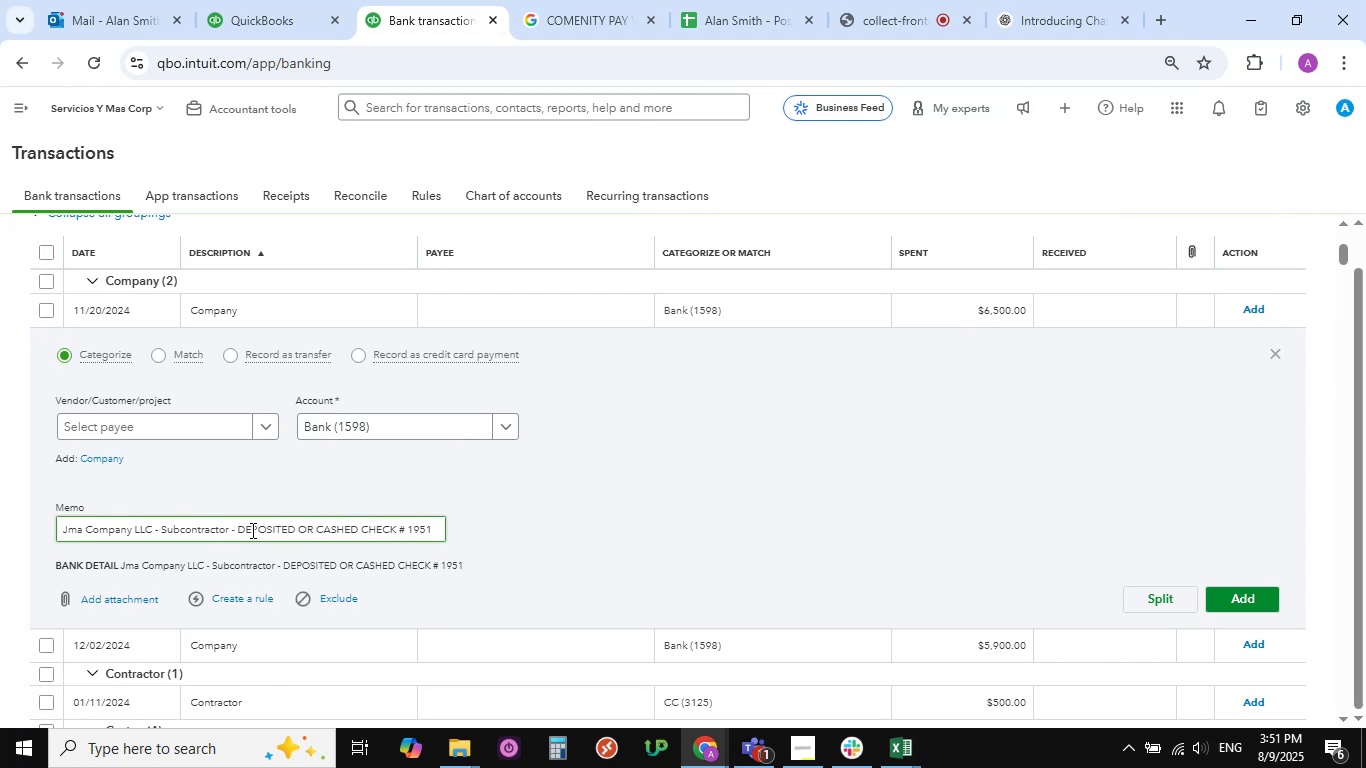 
left_click_drag(start_coordinate=[226, 532], to_coordinate=[32, 530])
 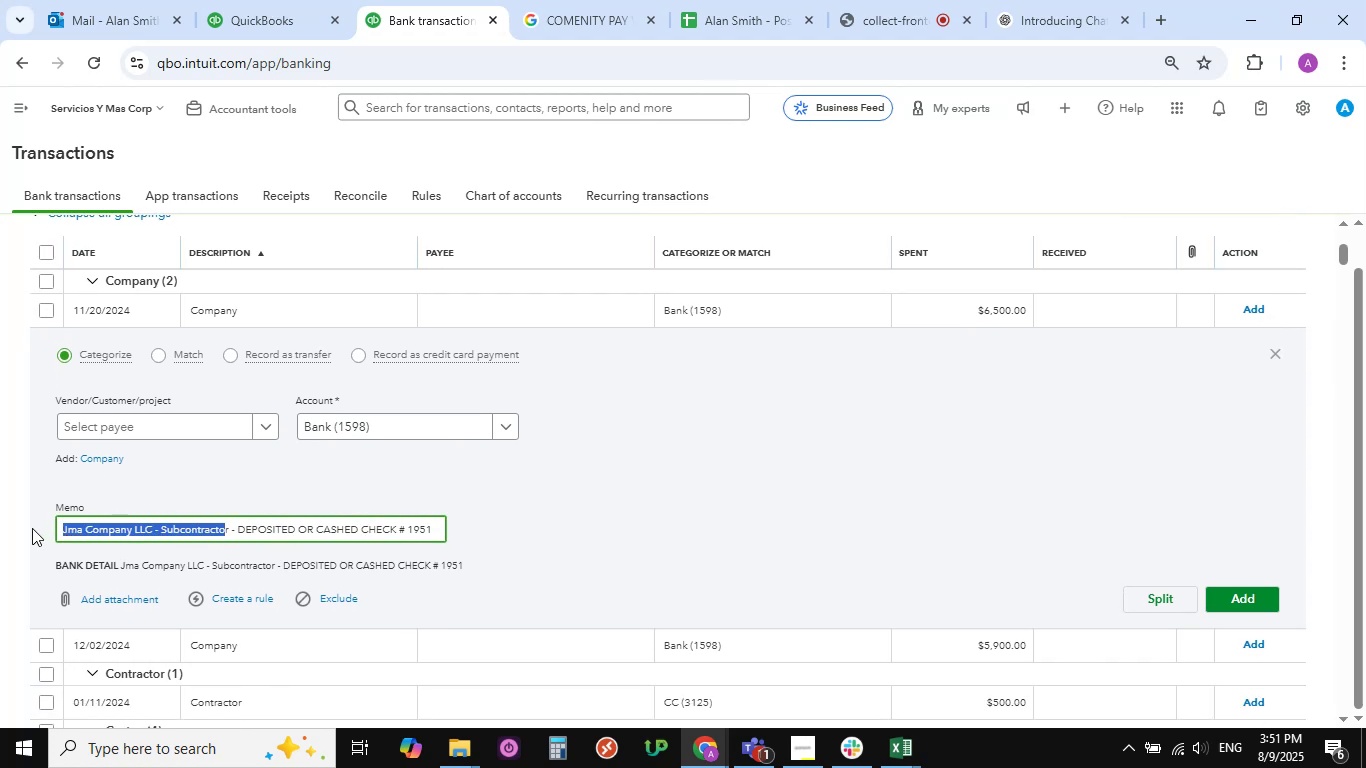 
key(Control+C)
 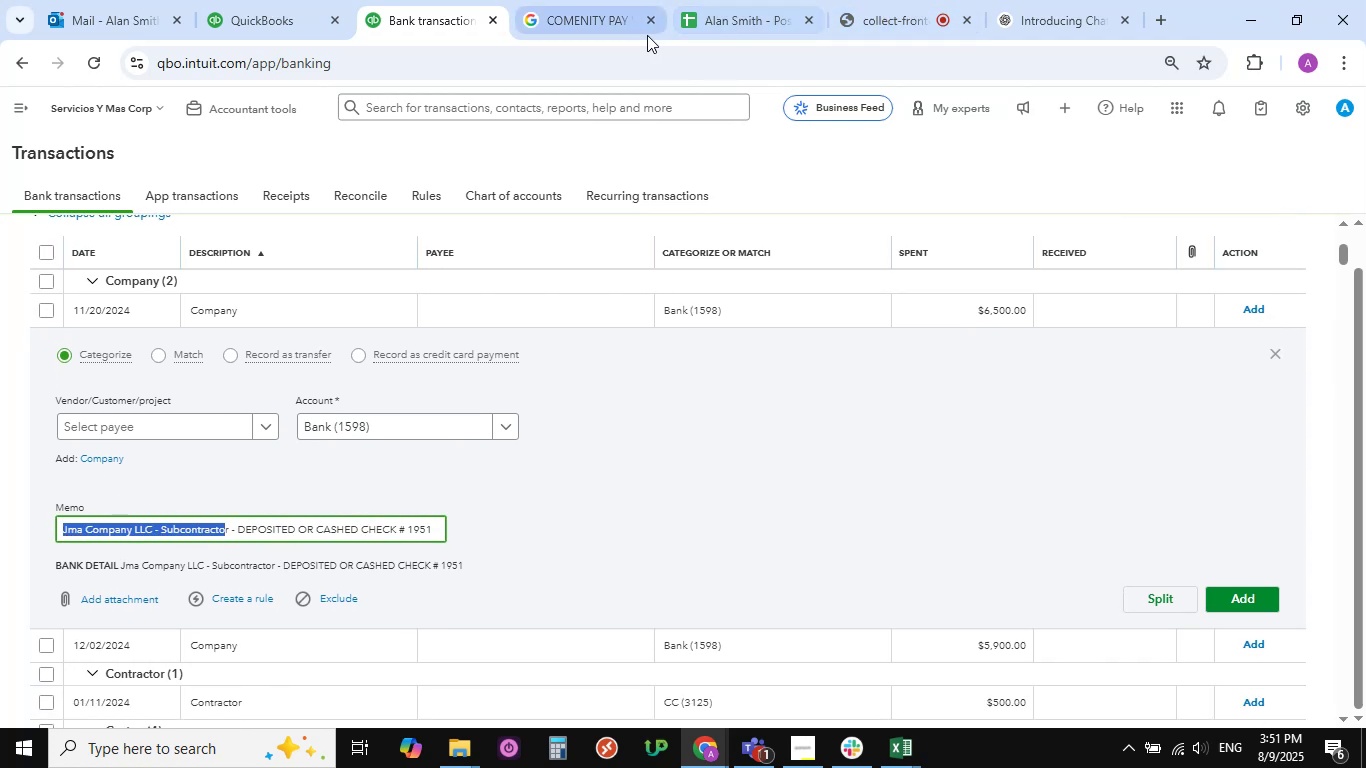 
left_click([602, 22])
 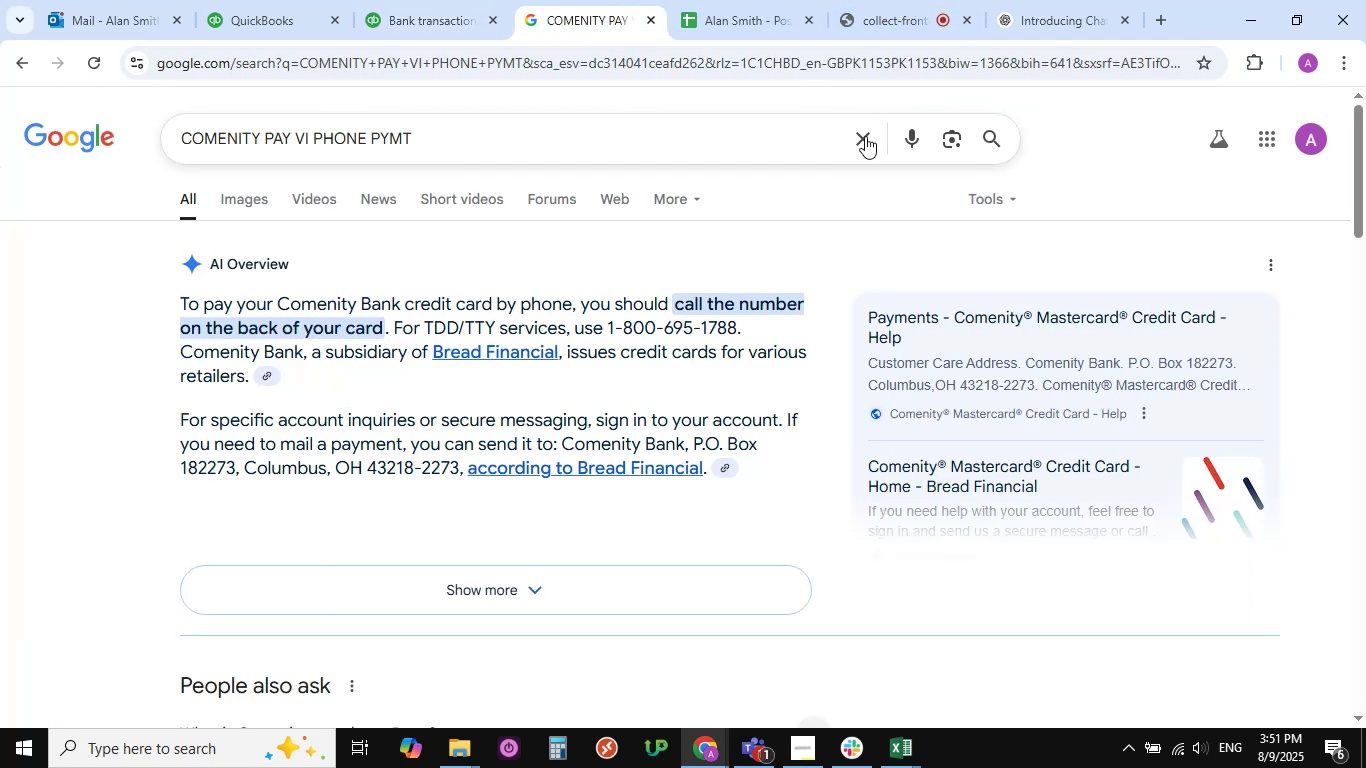 
left_click([864, 138])
 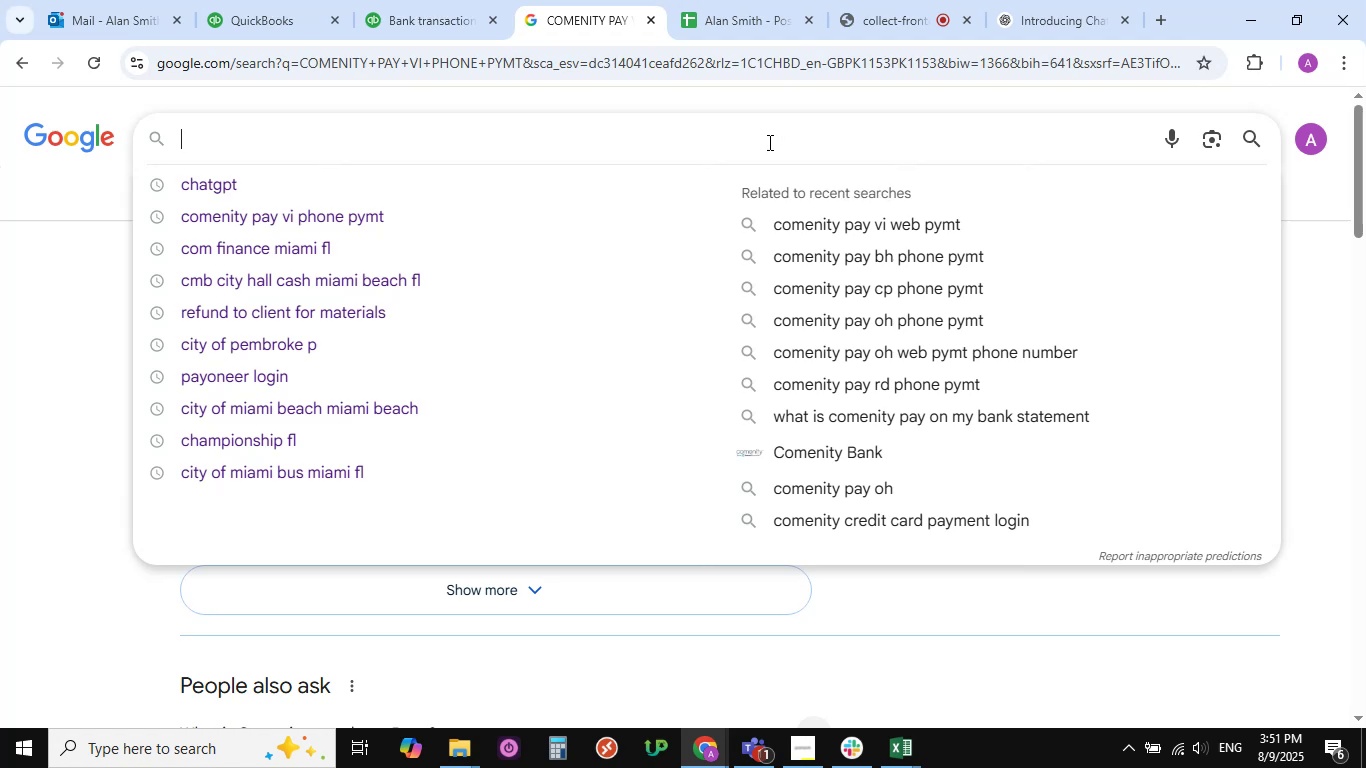 
left_click([768, 142])
 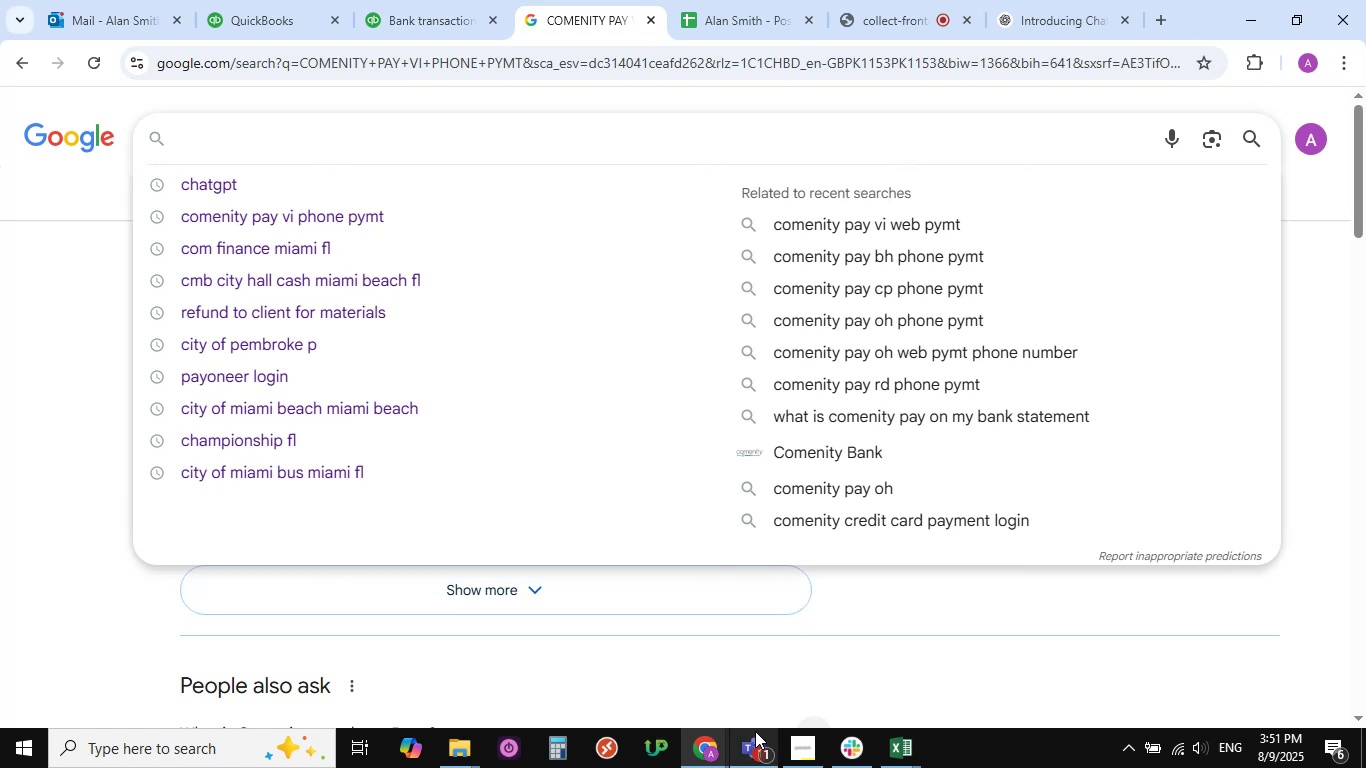 
left_click([755, 746])
 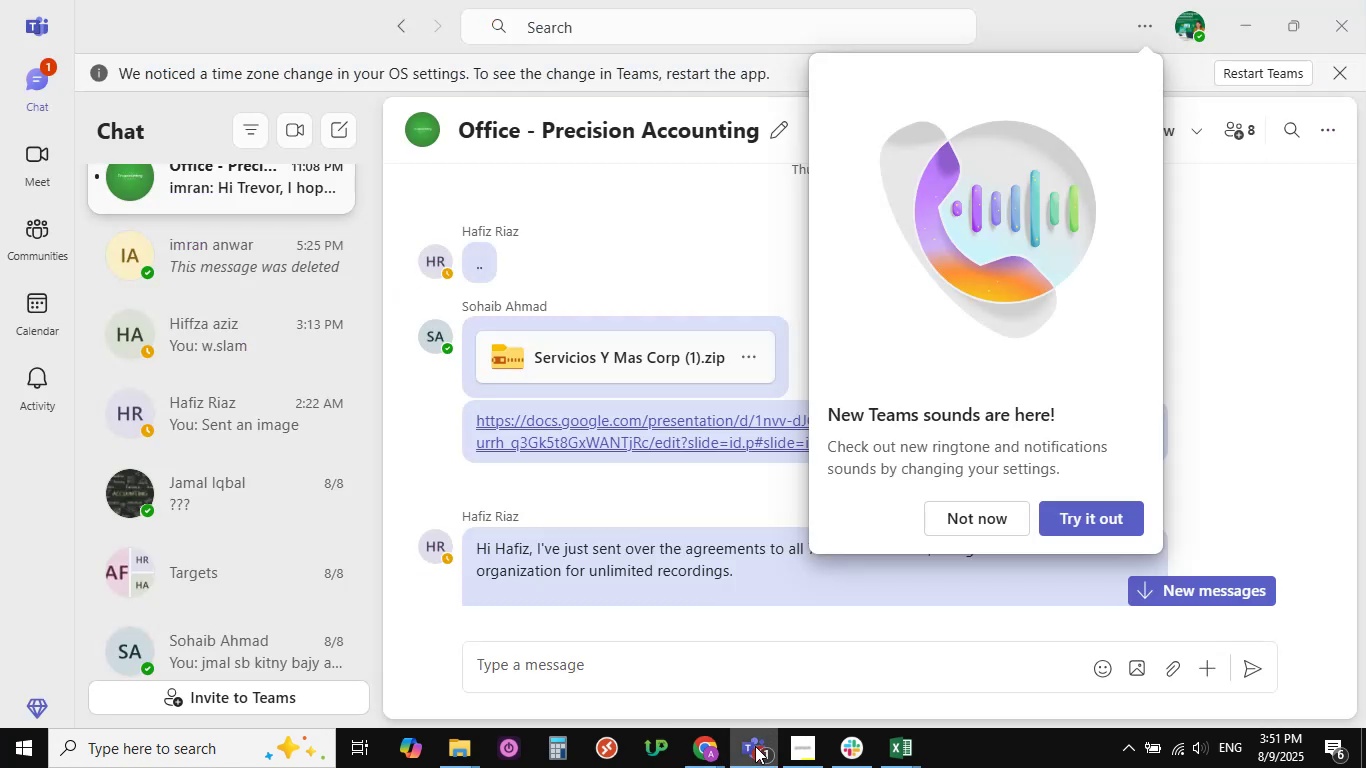 
scroll: coordinate [474, 353], scroll_direction: down, amount: 4.0
 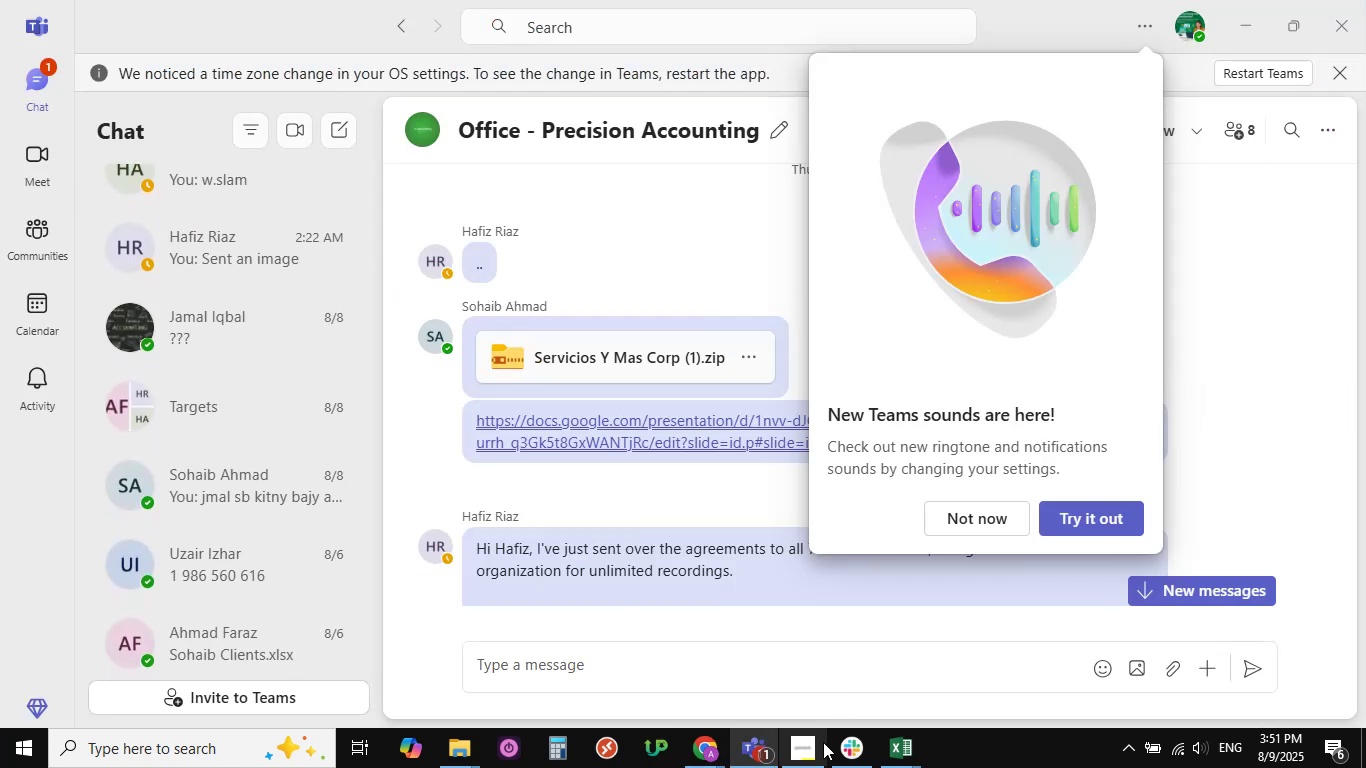 
left_click([853, 757])
 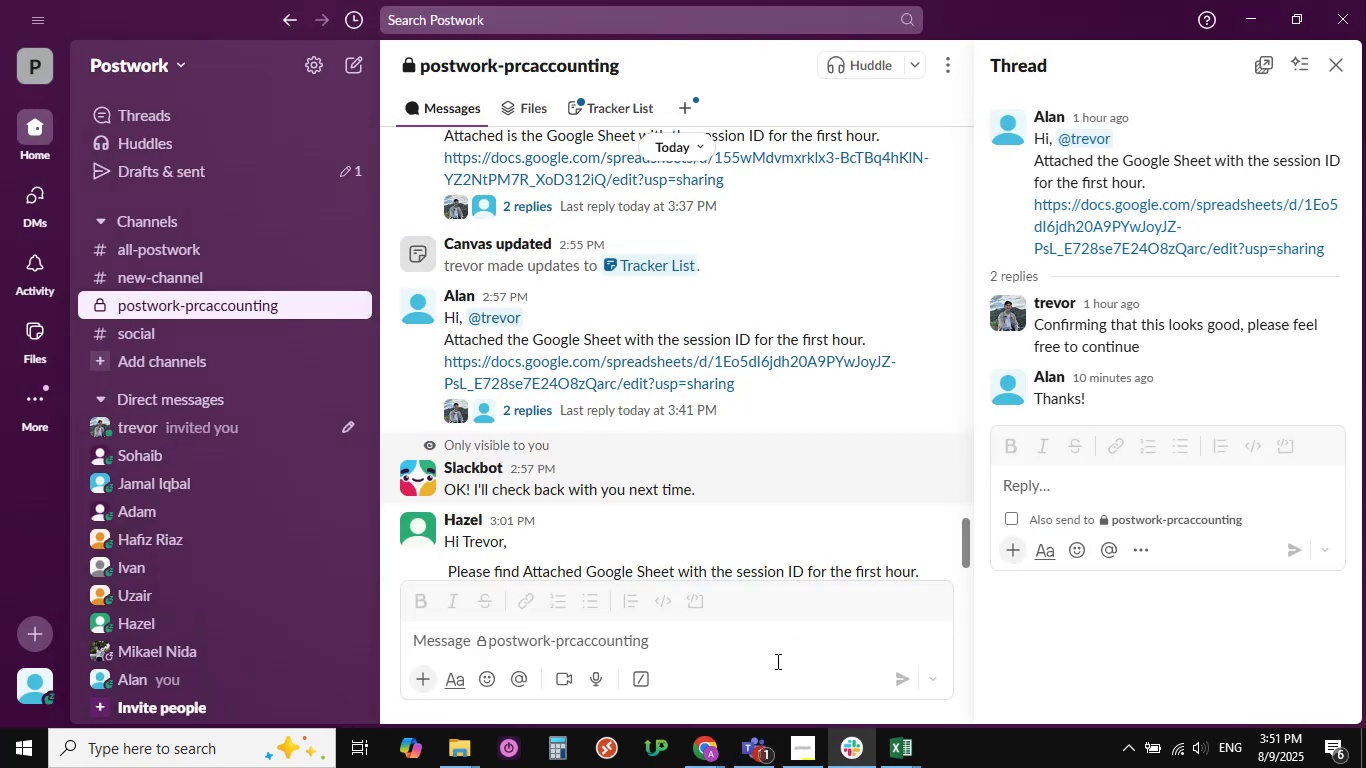 
left_click([711, 748])
 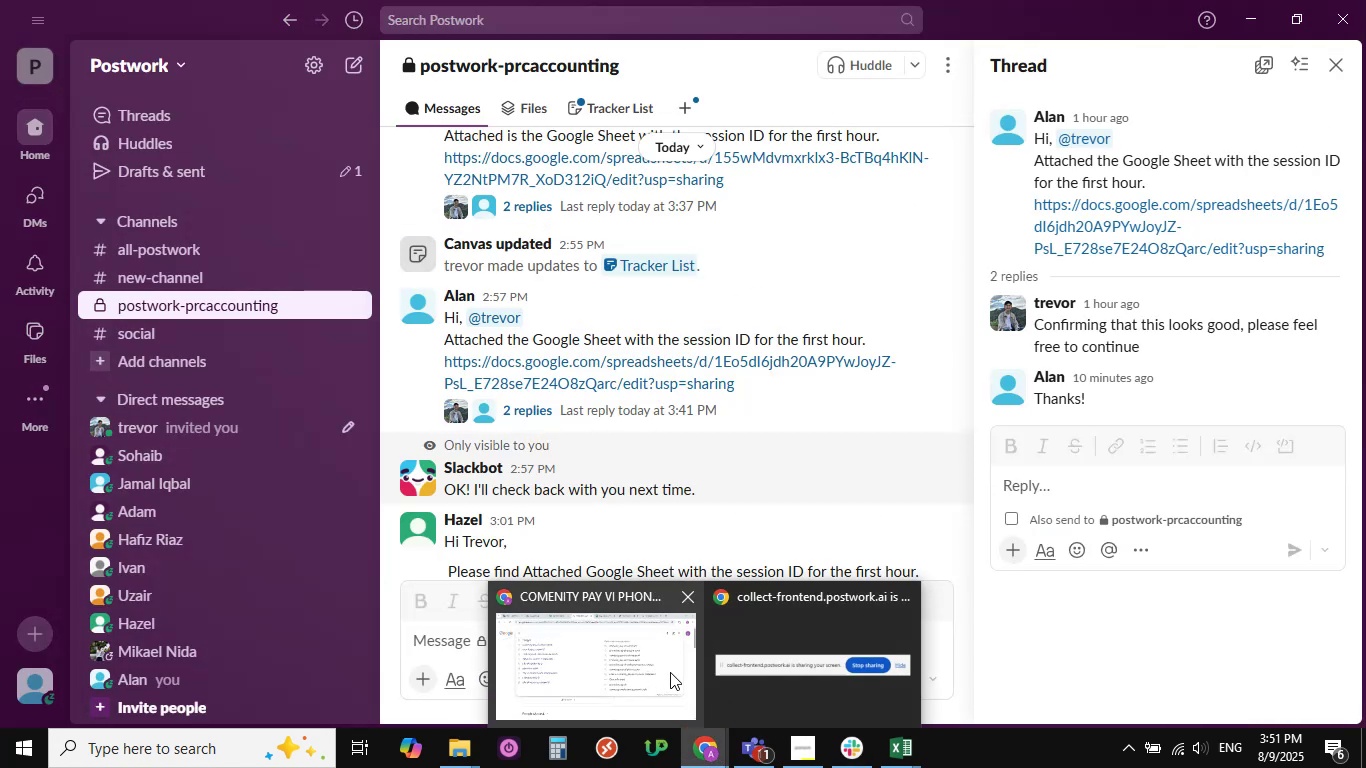 
left_click([670, 672])
 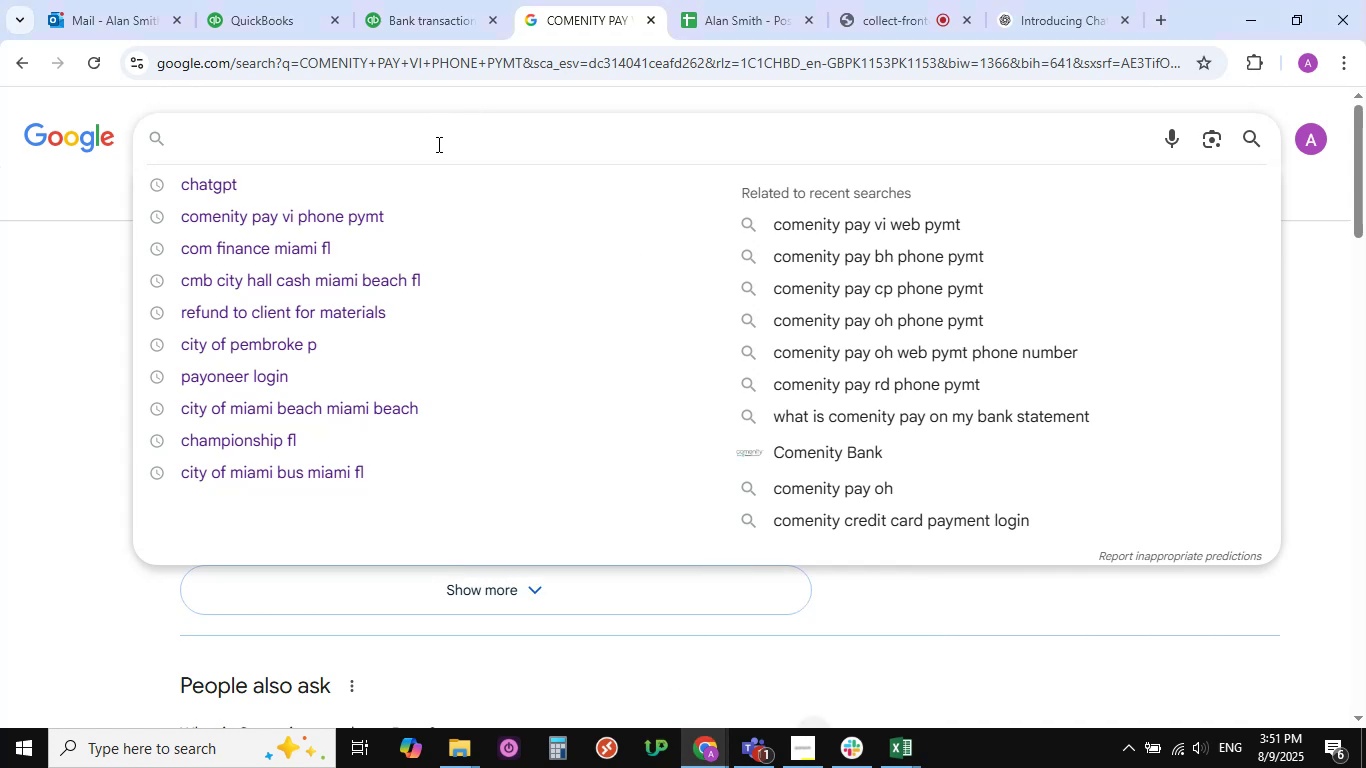 
left_click([433, 142])
 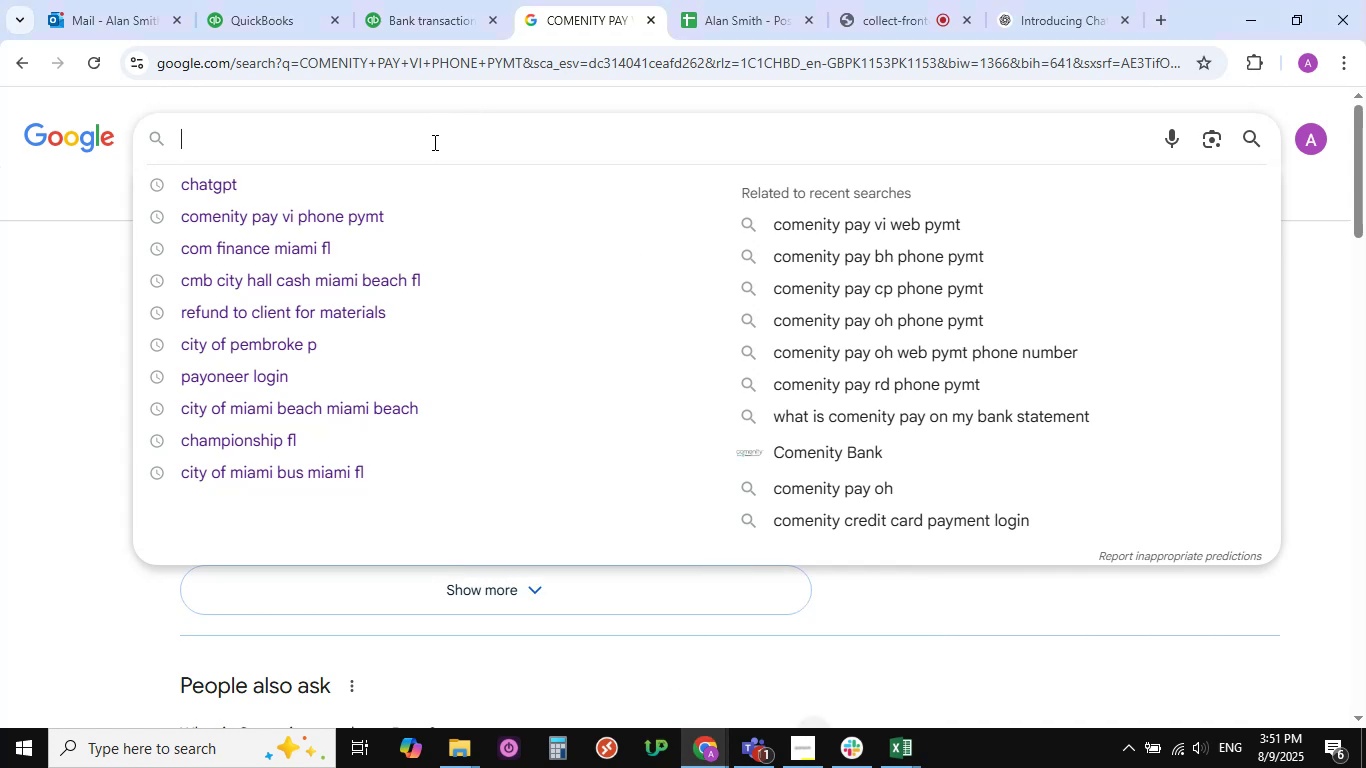 
key(Control+V)
 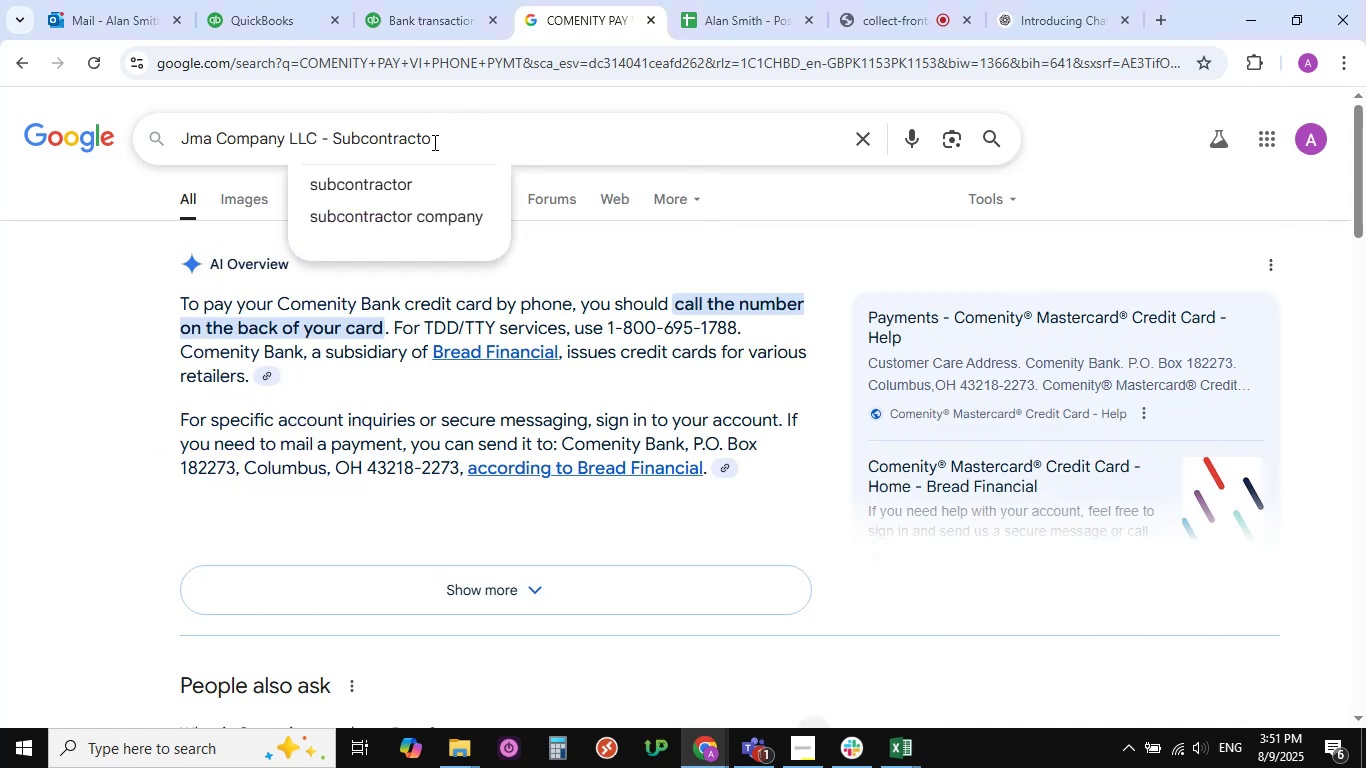 
key(NumpadEnter)
 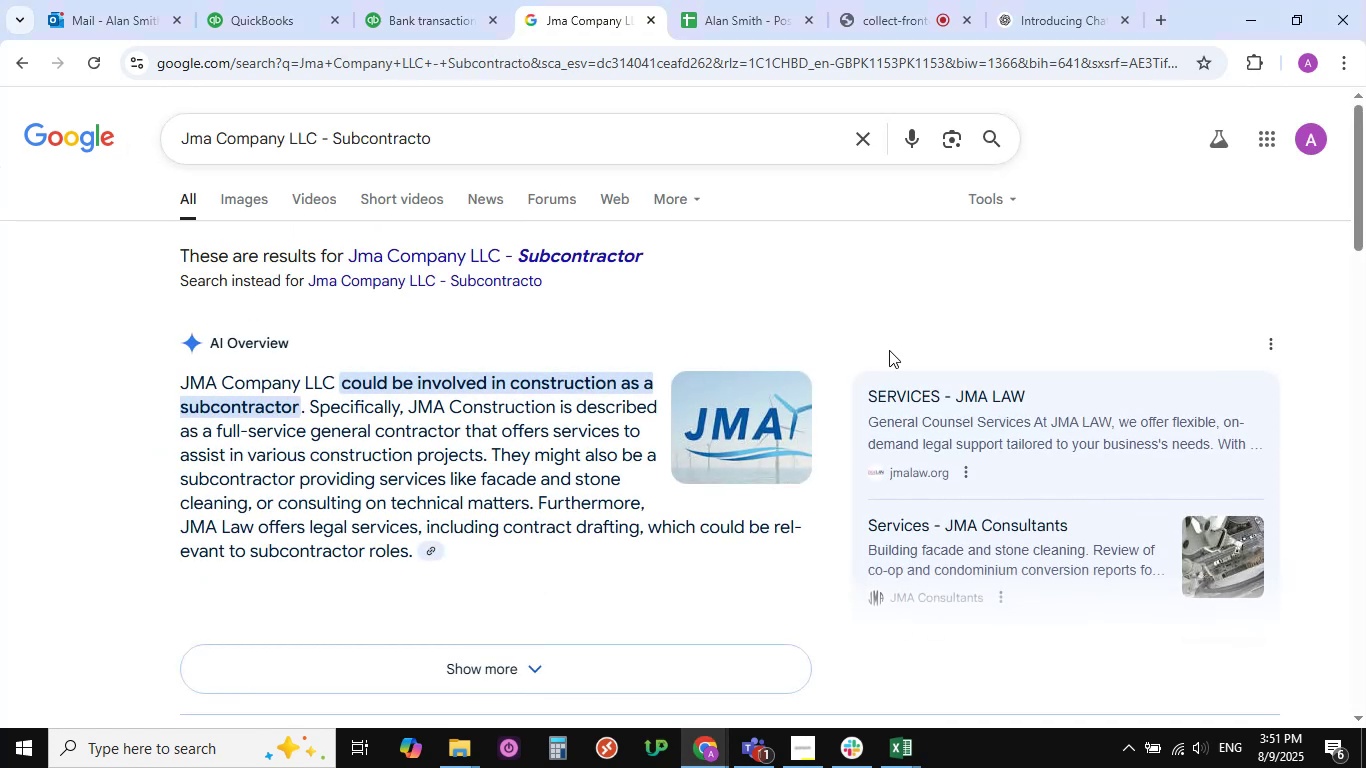 
wait(9.08)
 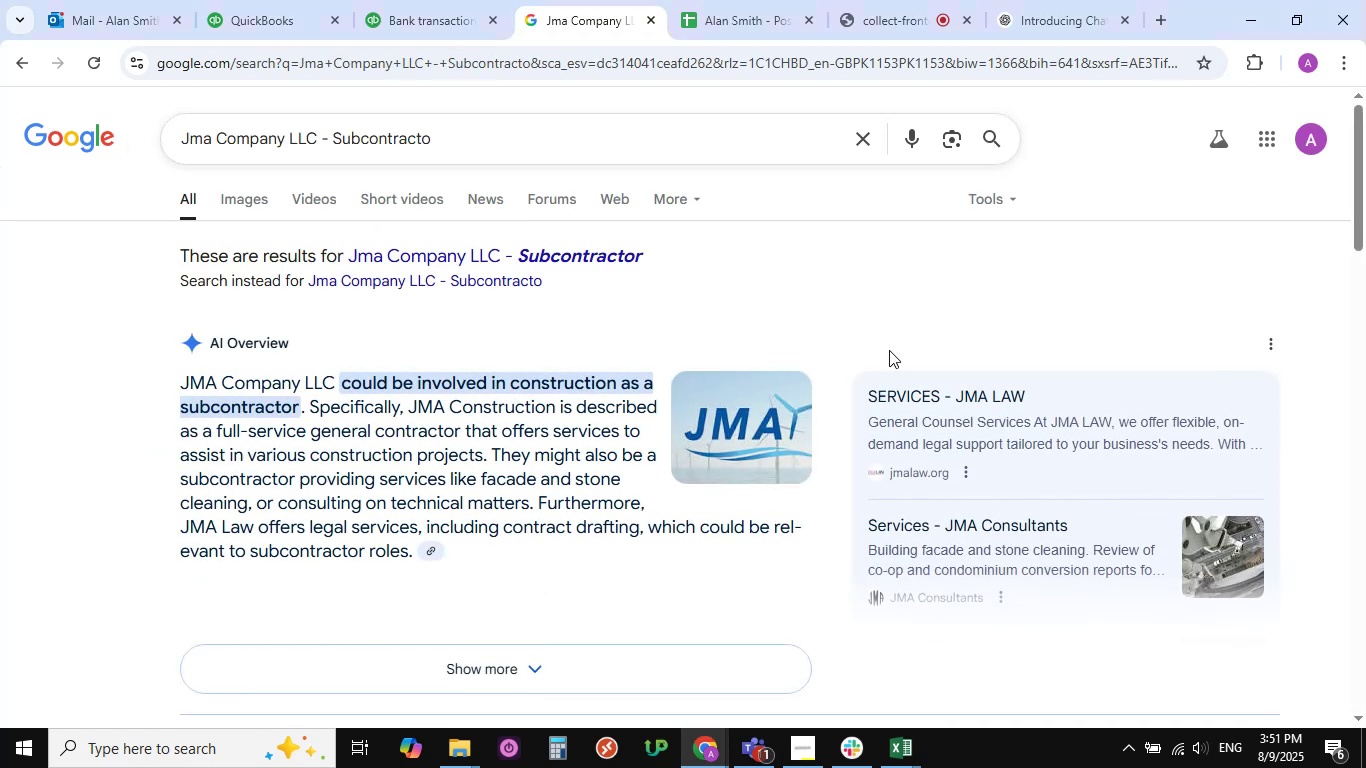 
scroll: coordinate [890, 368], scroll_direction: down, amount: 1.0
 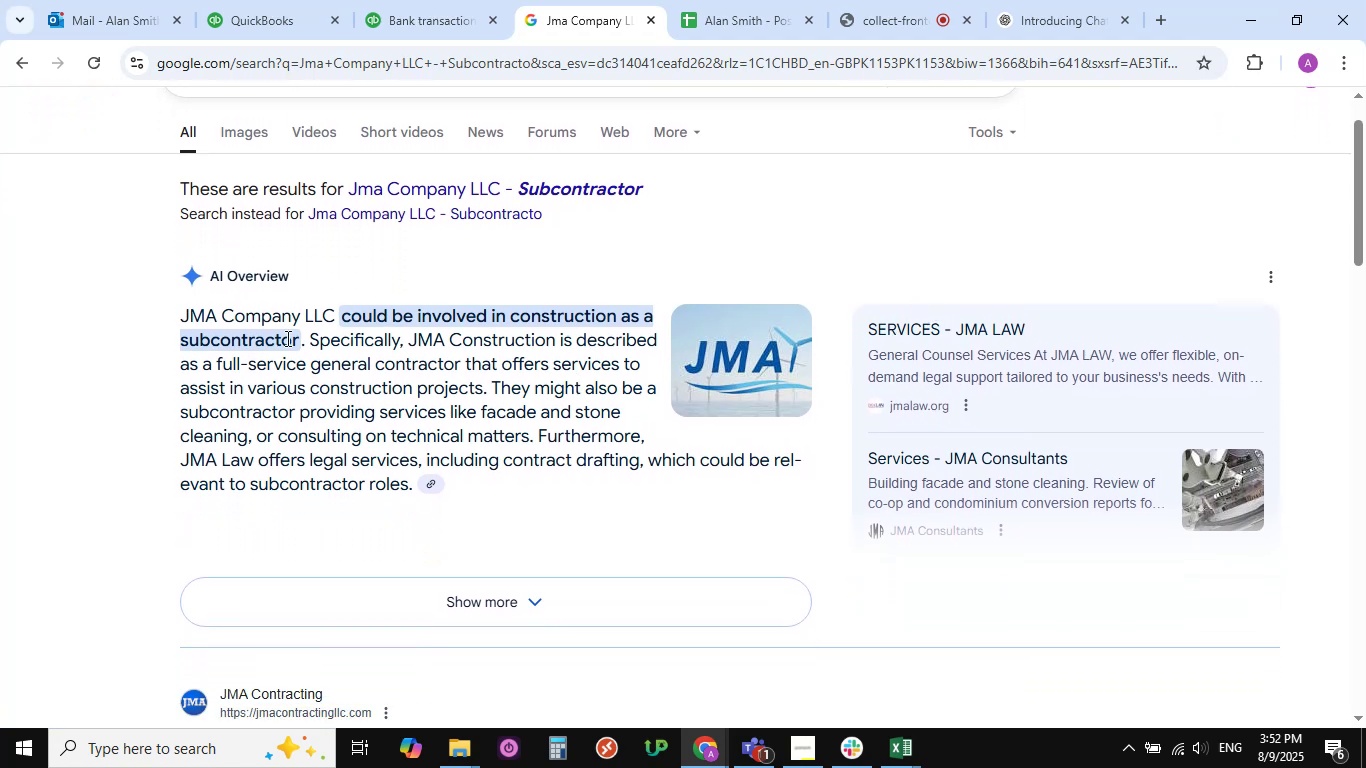 
wait(6.03)
 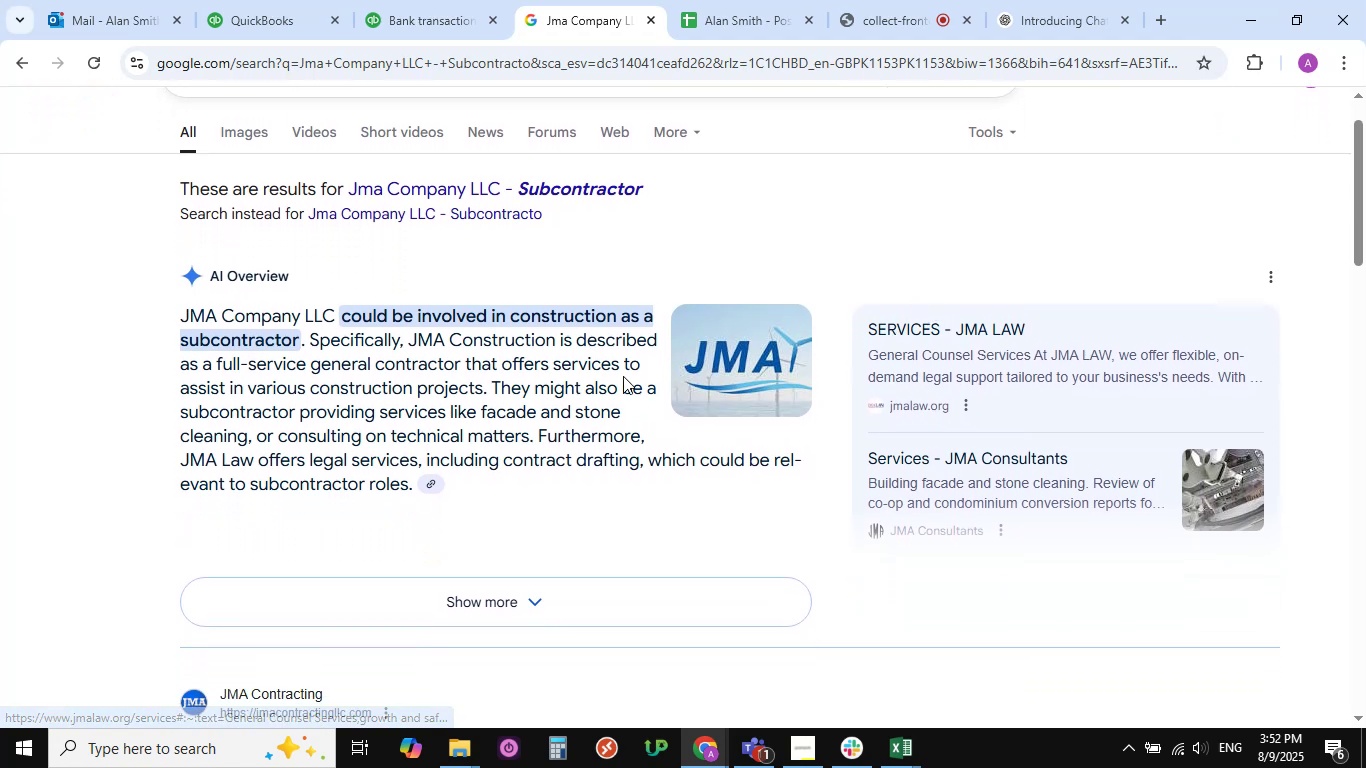 
scroll: coordinate [252, 350], scroll_direction: down, amount: 2.0
 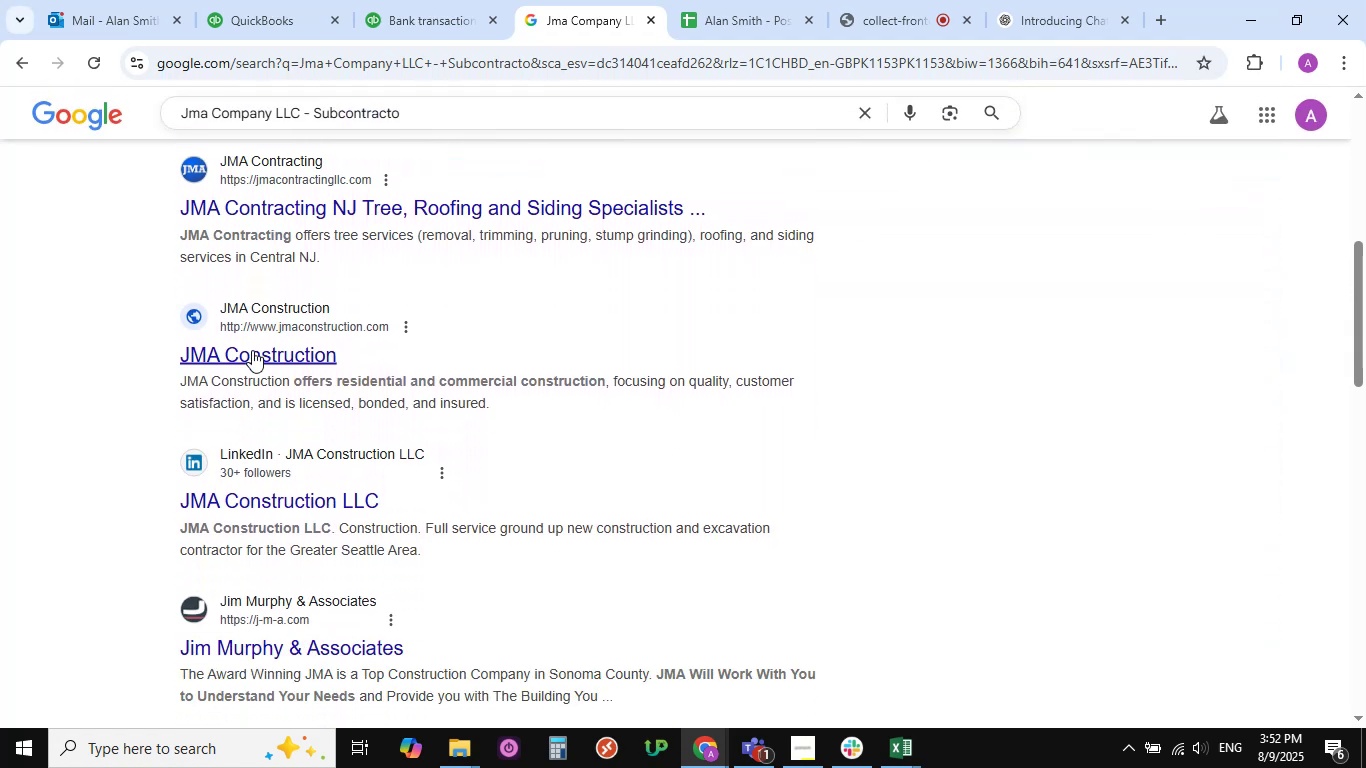 
scroll: coordinate [252, 350], scroll_direction: up, amount: 8.0
 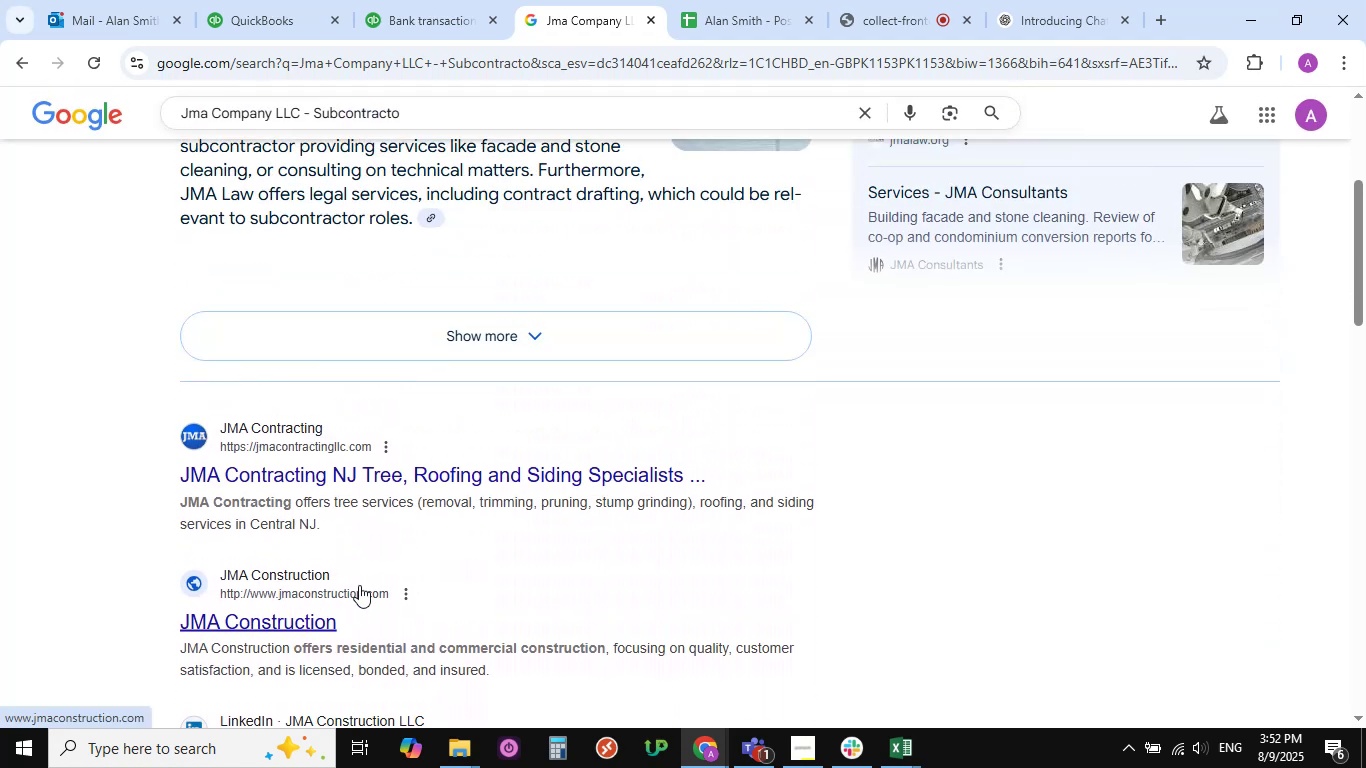 
wait(8.25)
 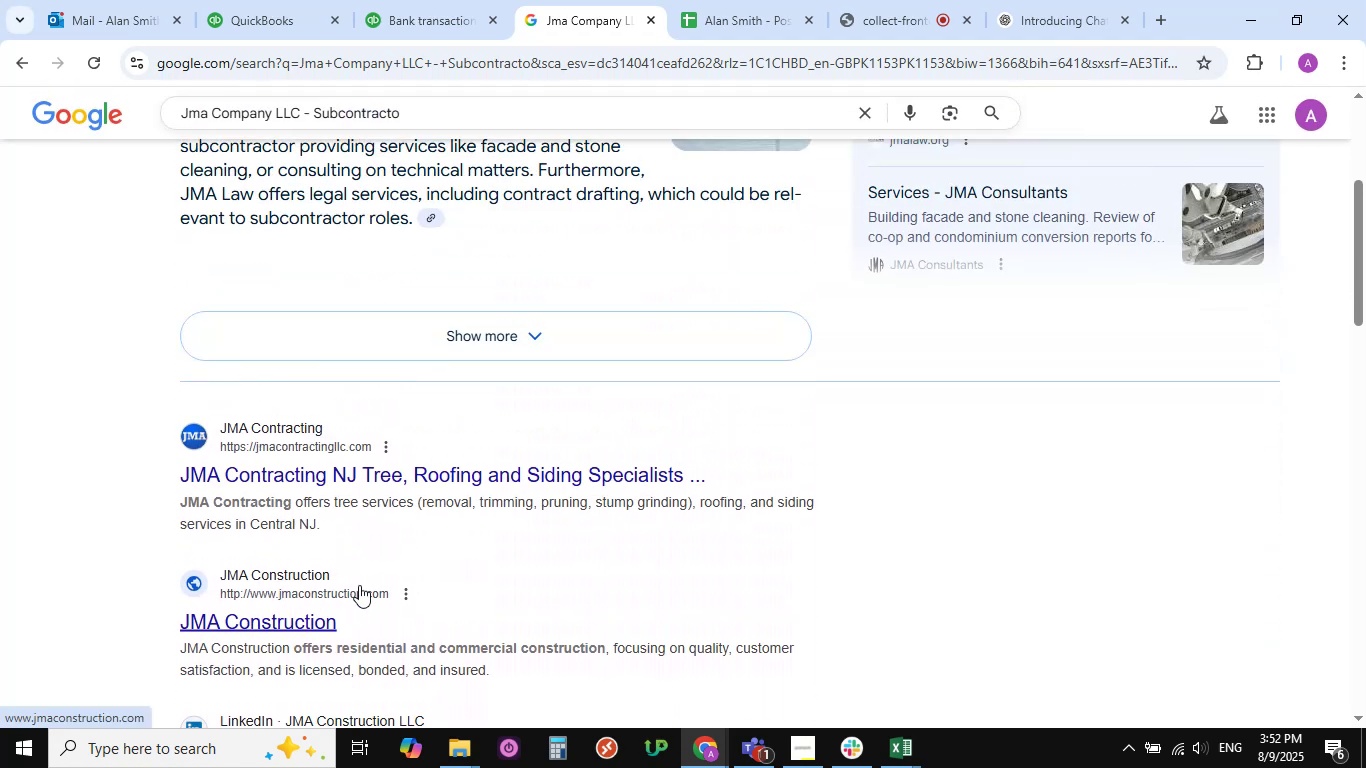 
scroll: coordinate [660, 509], scroll_direction: up, amount: 9.0
 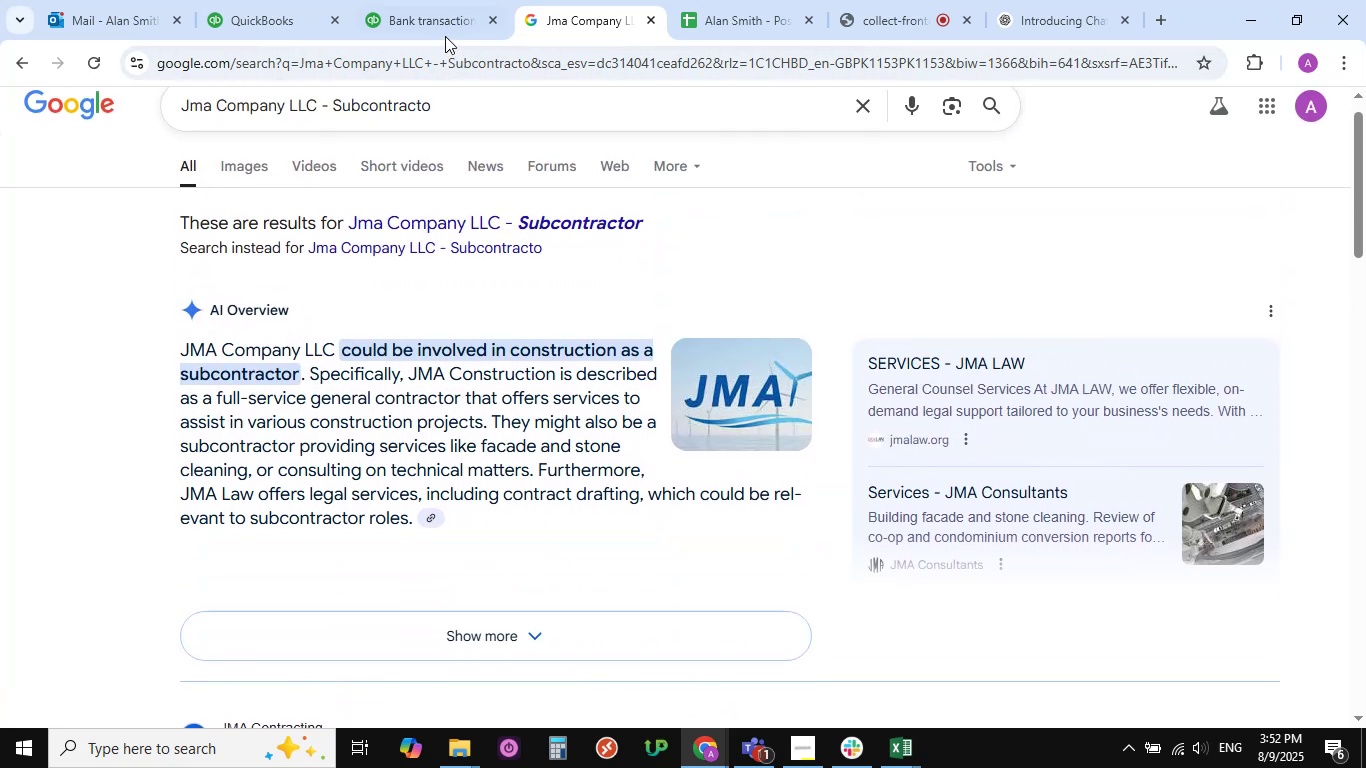 
left_click([438, 26])
 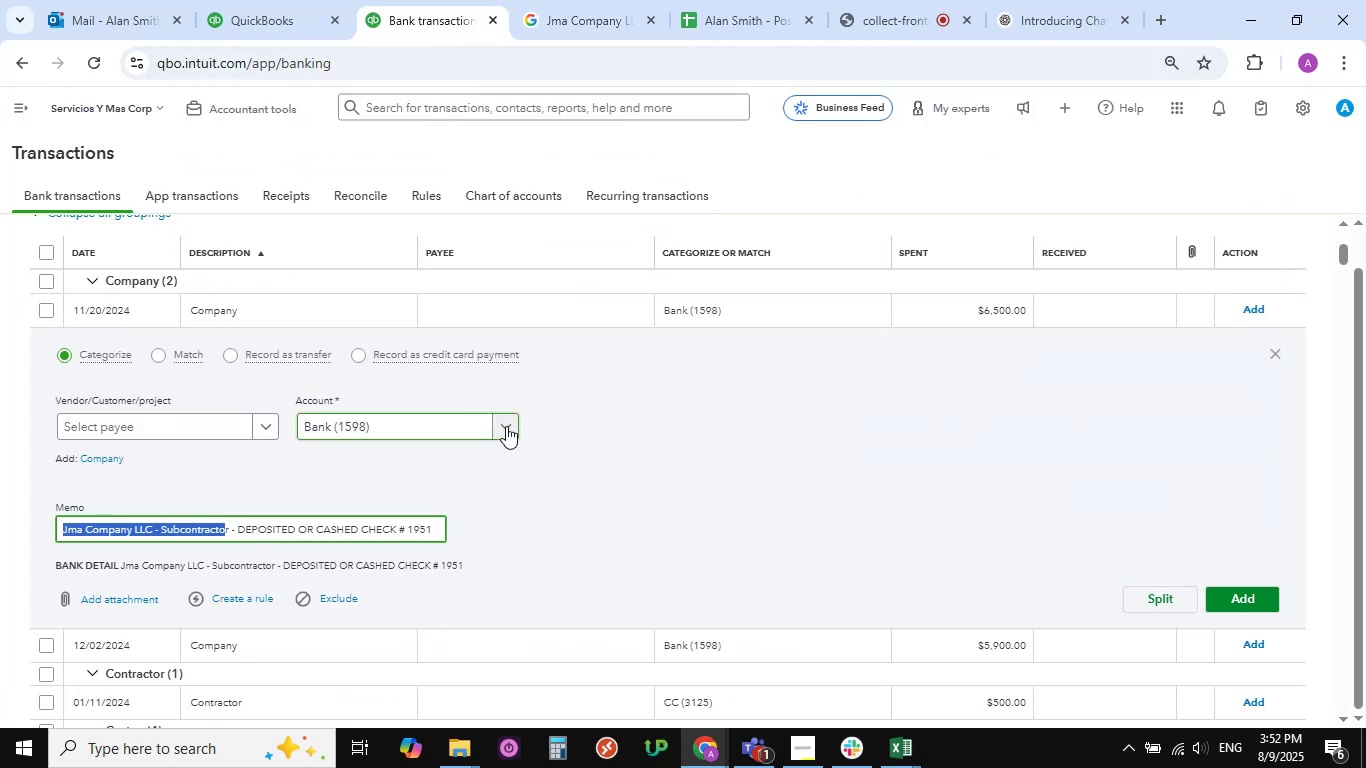 
left_click([506, 426])
 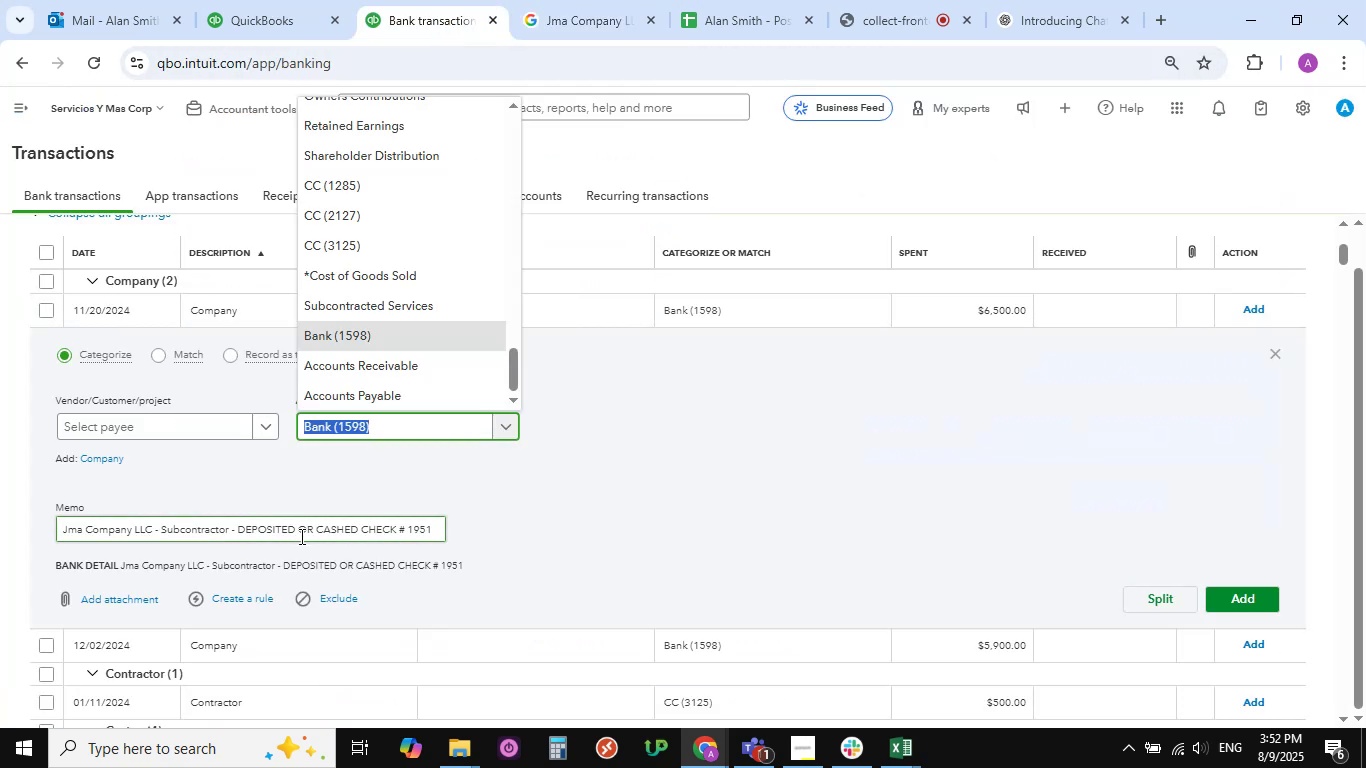 
scroll: coordinate [384, 326], scroll_direction: down, amount: 2.0
 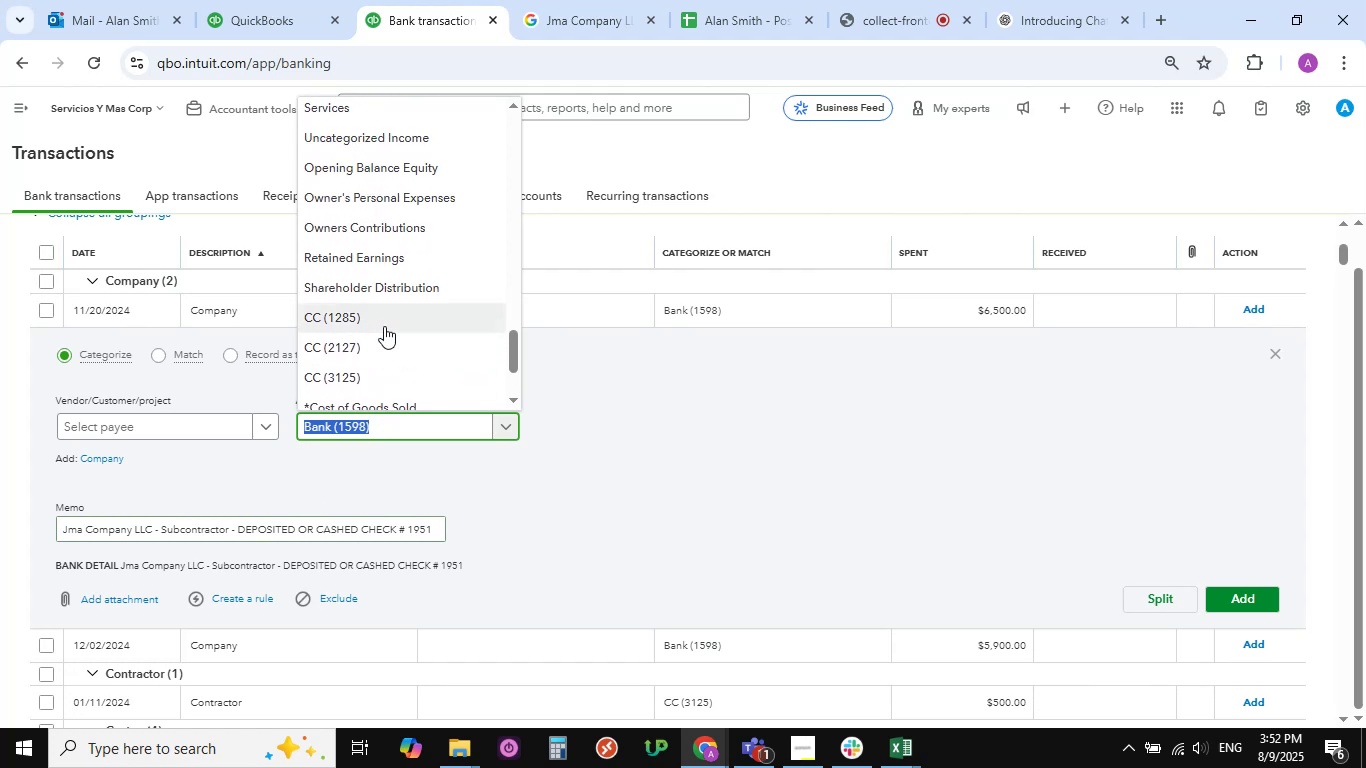 
scroll: coordinate [384, 326], scroll_direction: up, amount: 8.0
 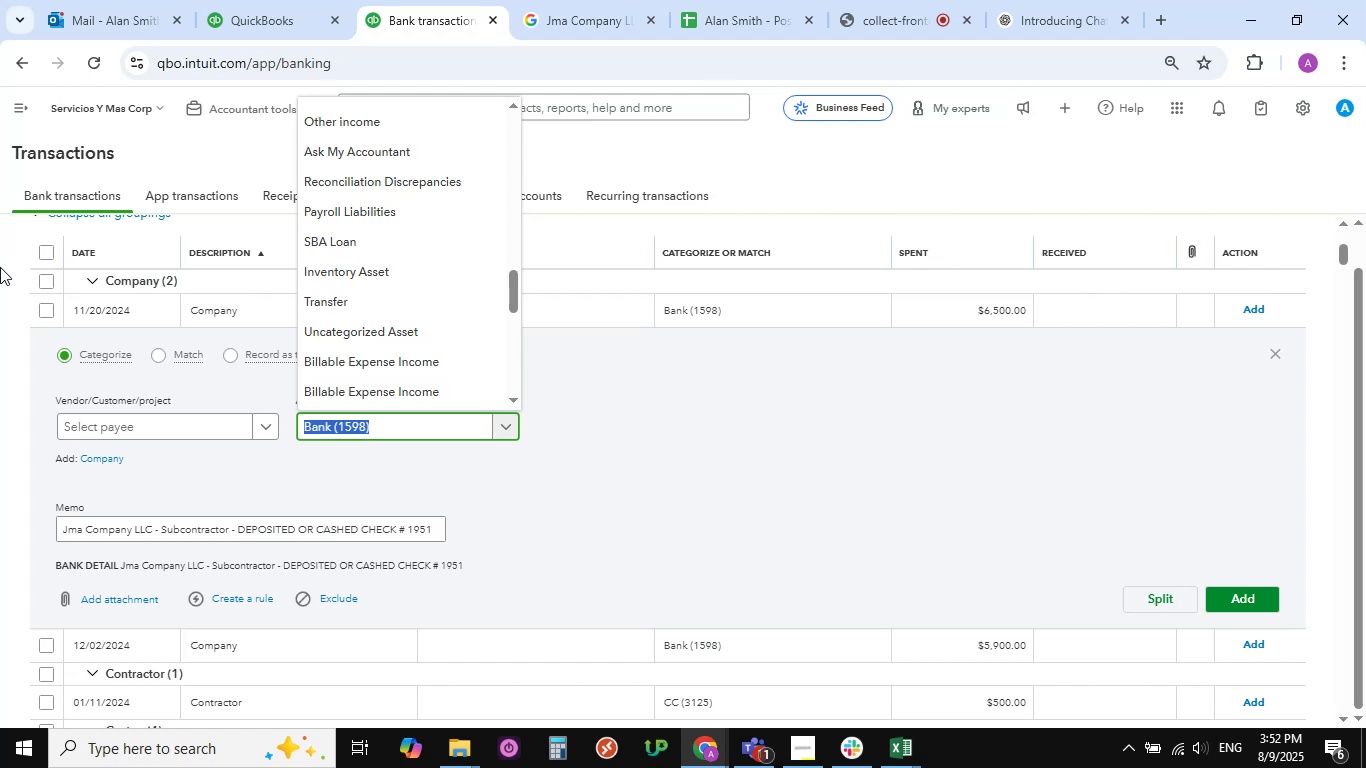 
wait(13.16)
 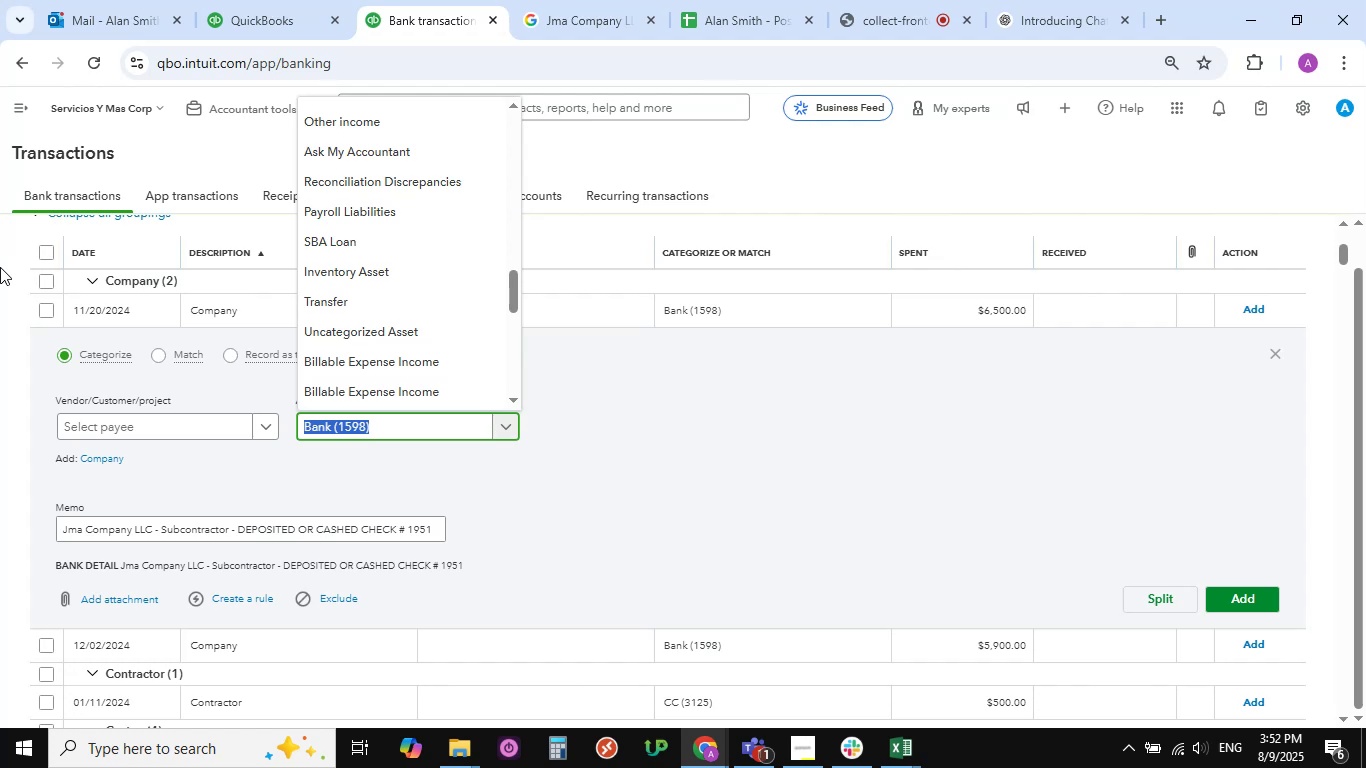 
scroll: coordinate [357, 321], scroll_direction: up, amount: 3.0
 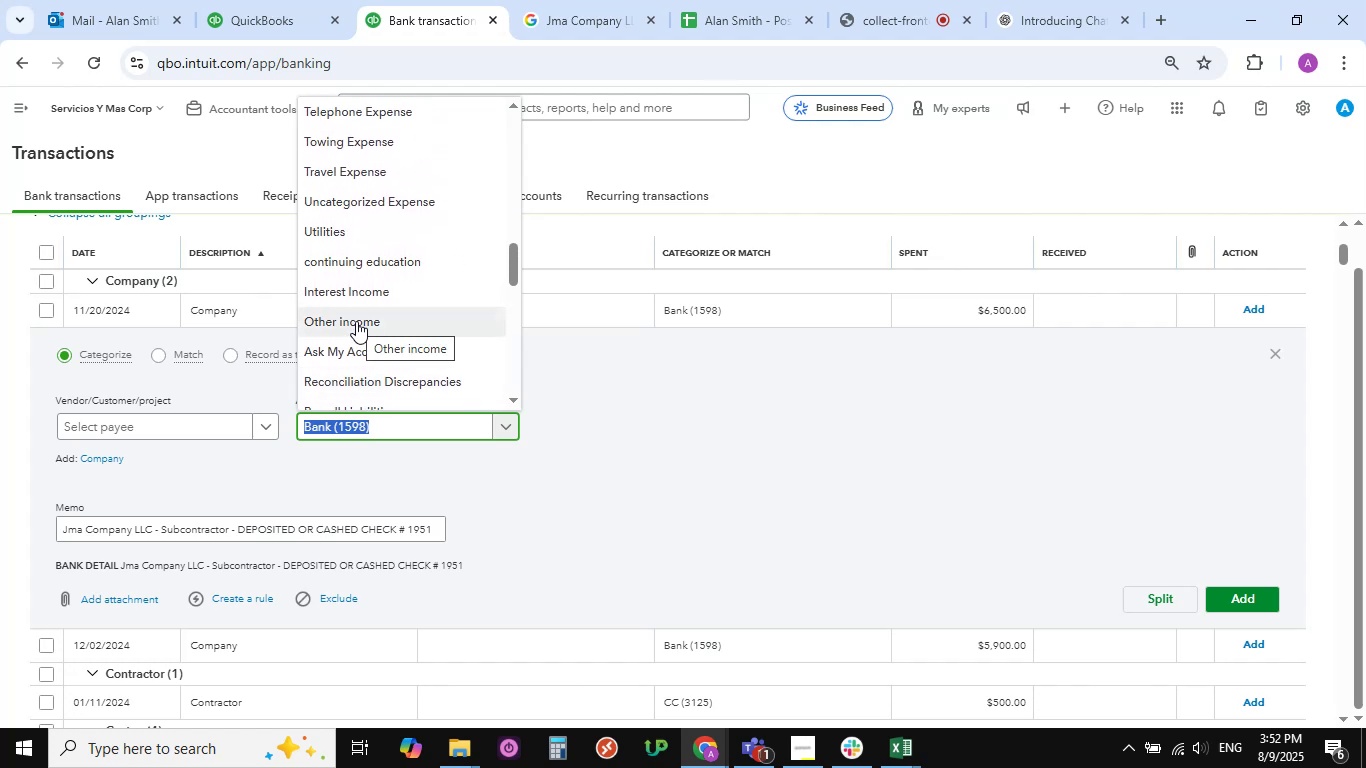 
wait(5.9)
 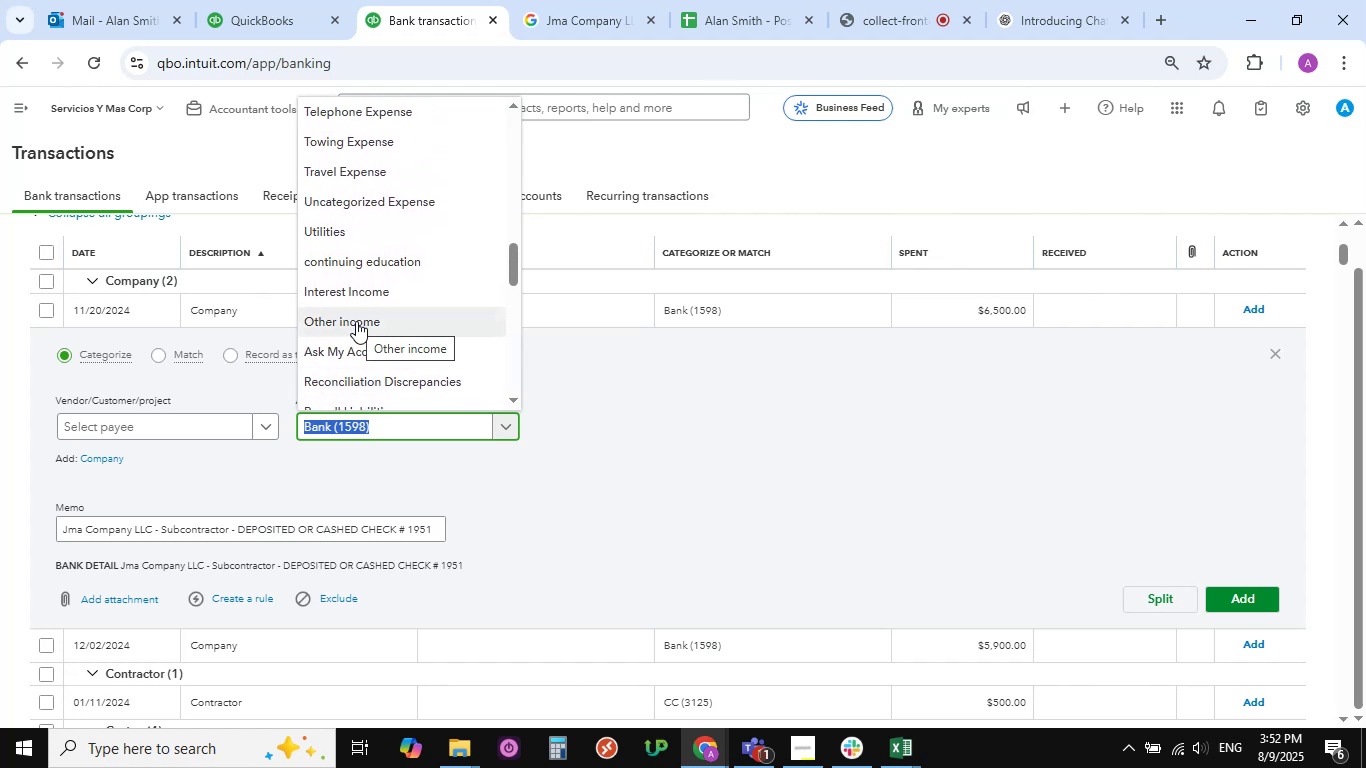 
scroll: coordinate [365, 307], scroll_direction: up, amount: 9.0
 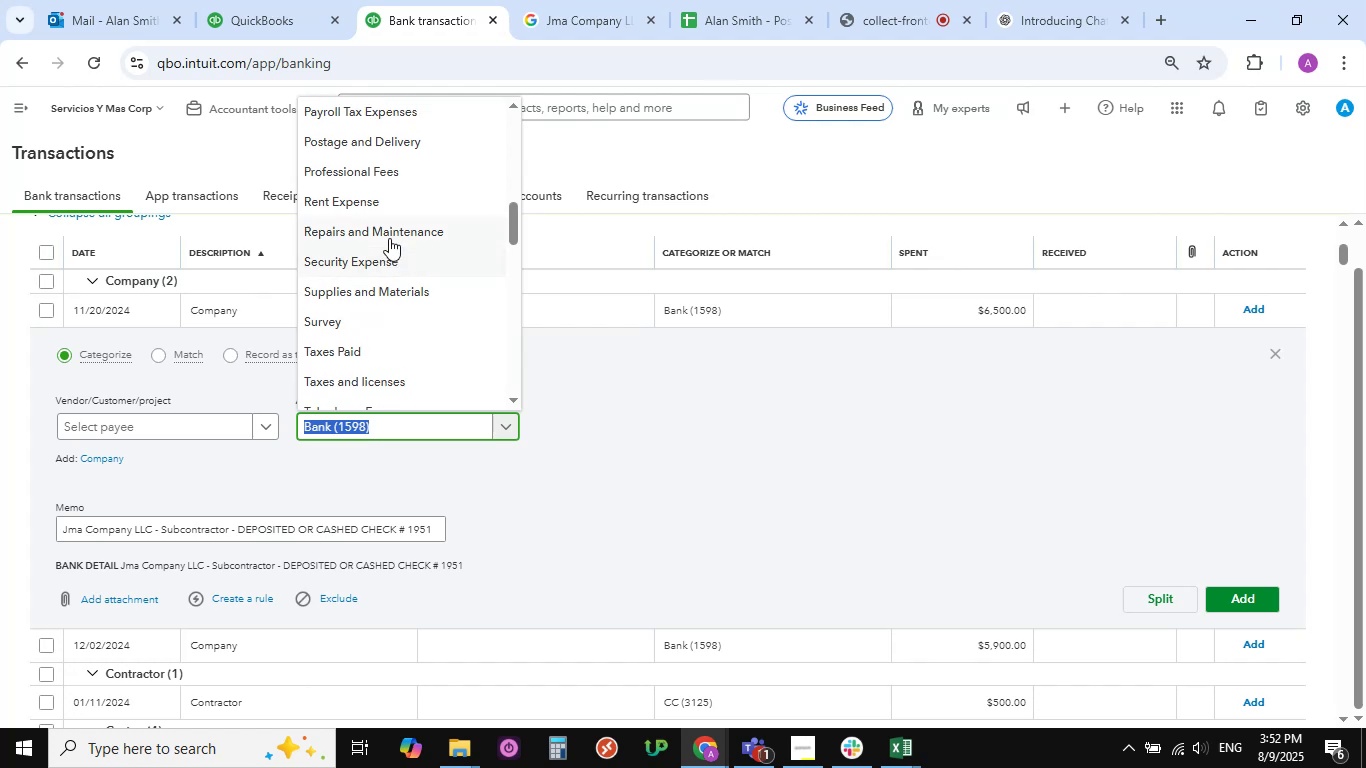 
left_click([390, 236])
 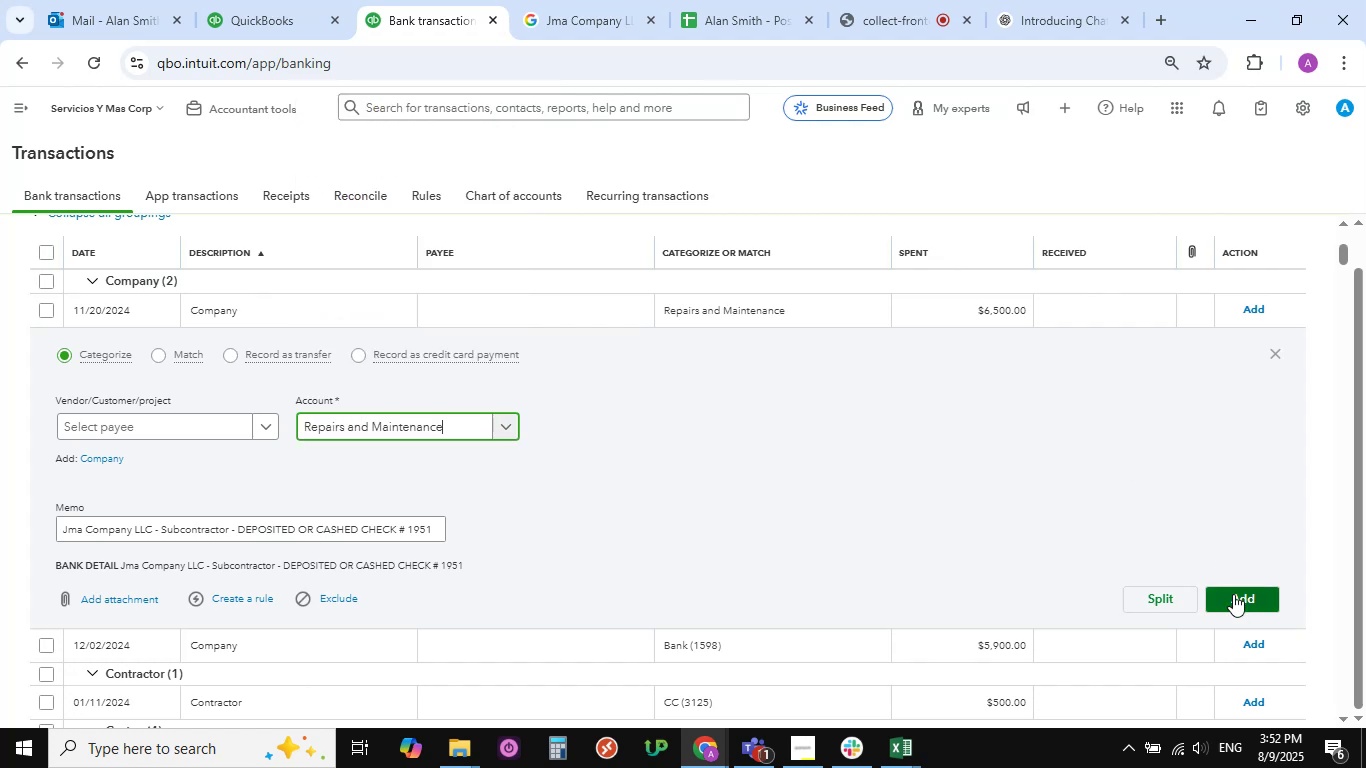 
left_click([1233, 594])
 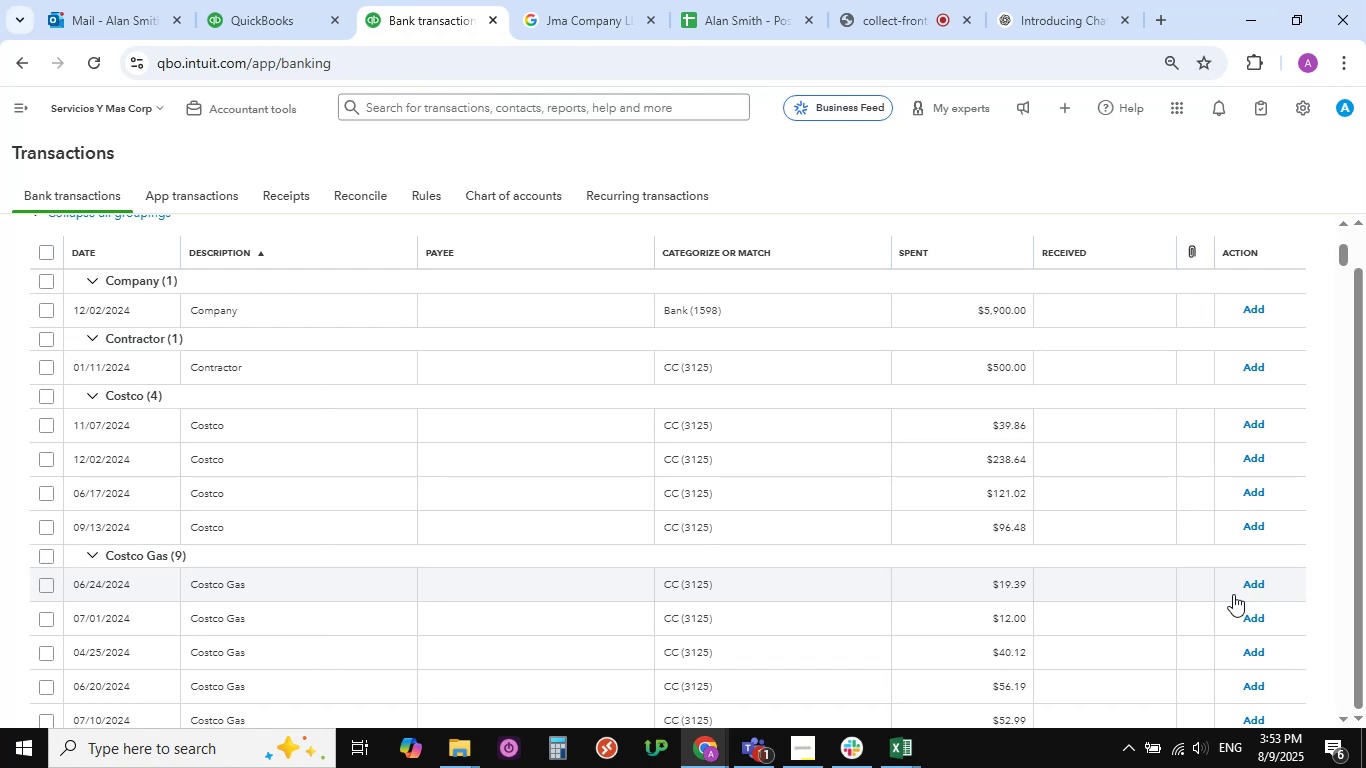 
wait(15.79)
 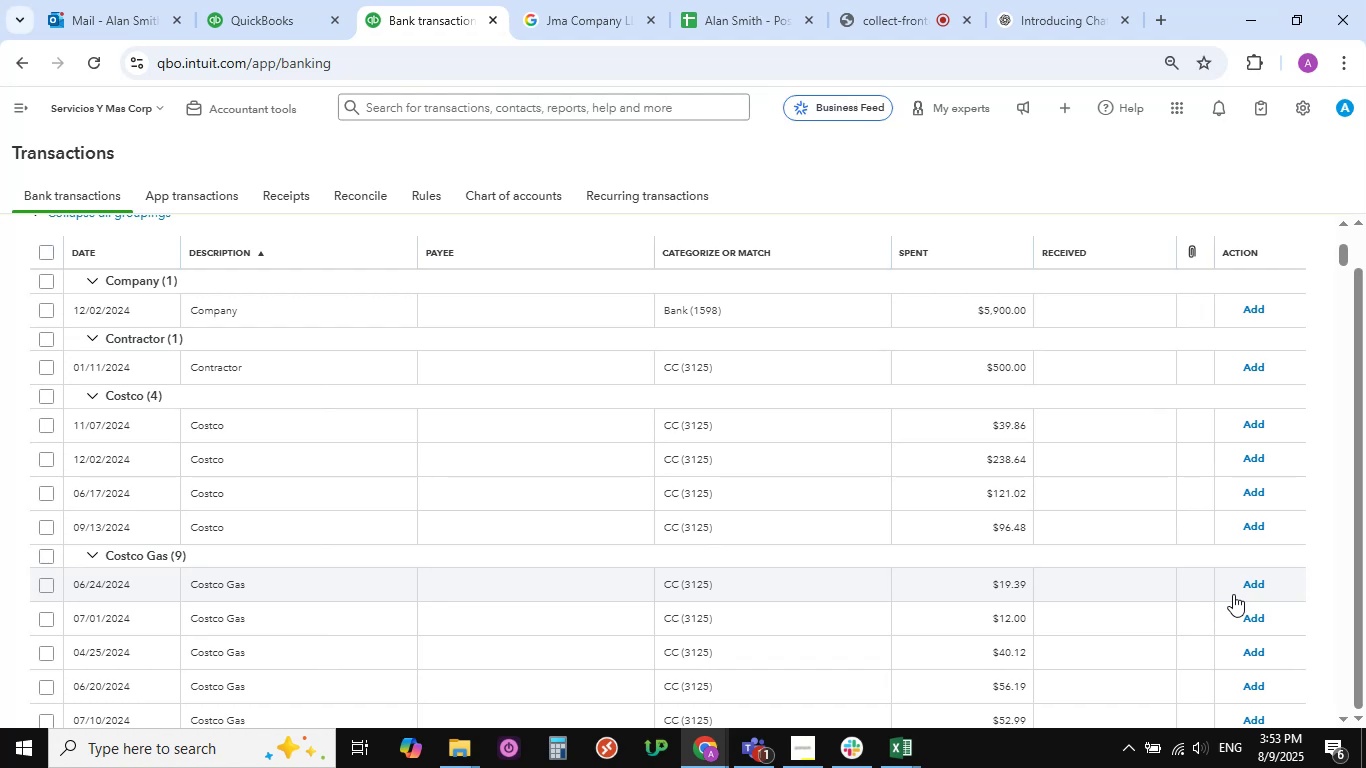 
left_click([231, 588])
 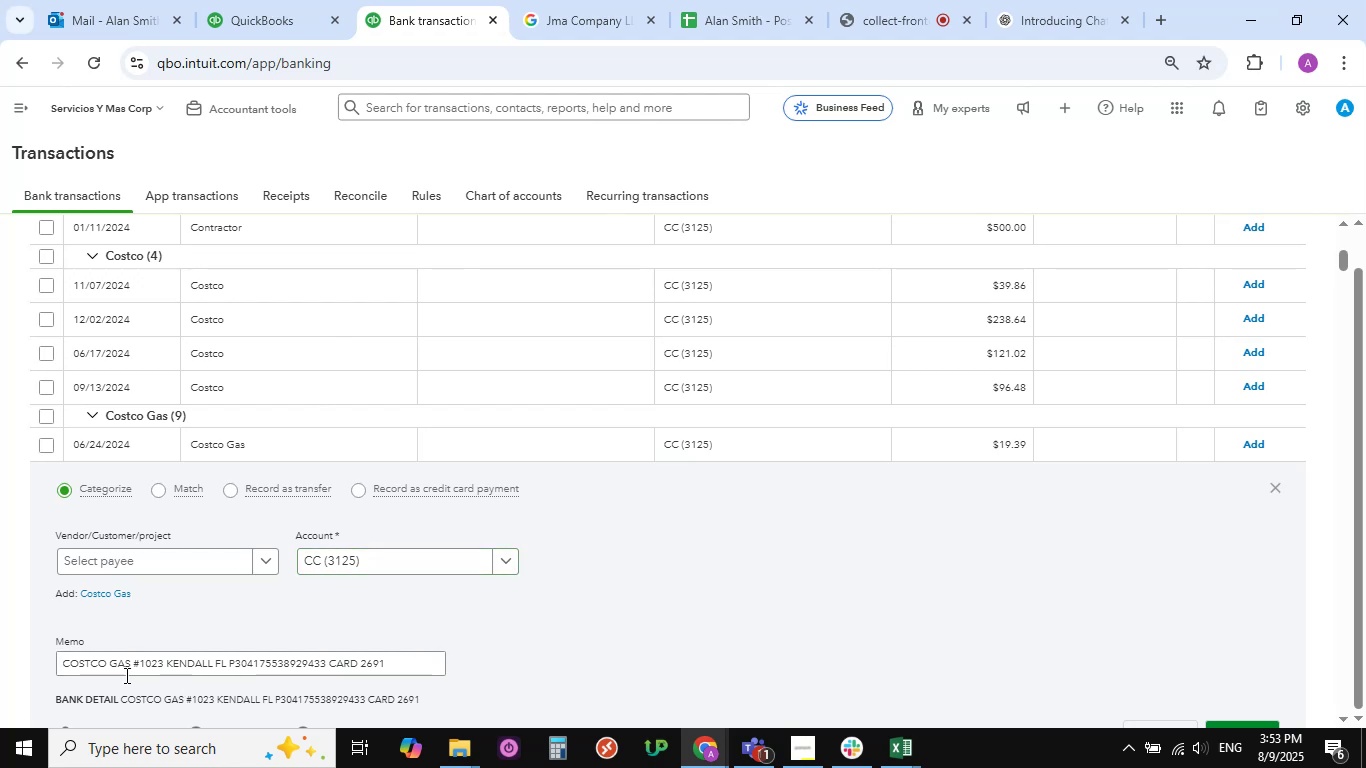 
left_click_drag(start_coordinate=[129, 667], to_coordinate=[8, 668])
 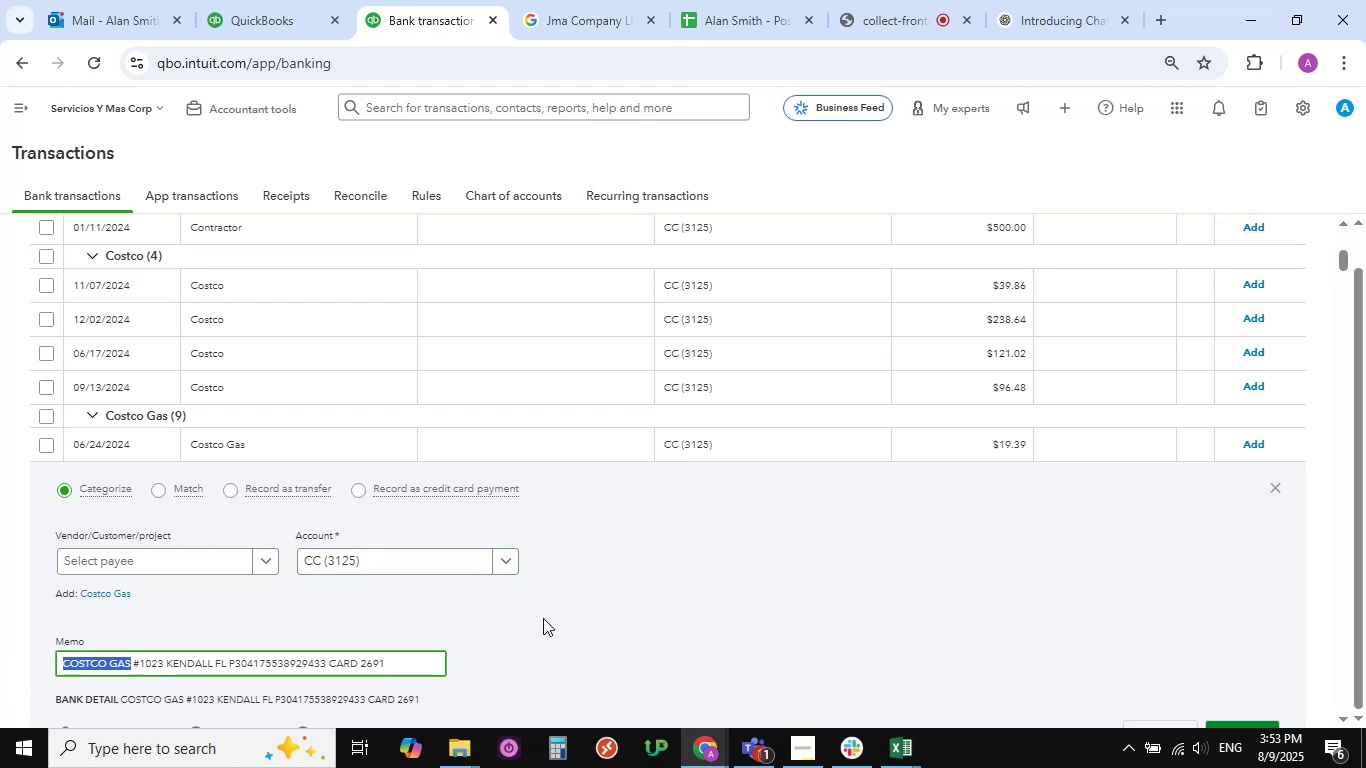 
key(Control+C)
 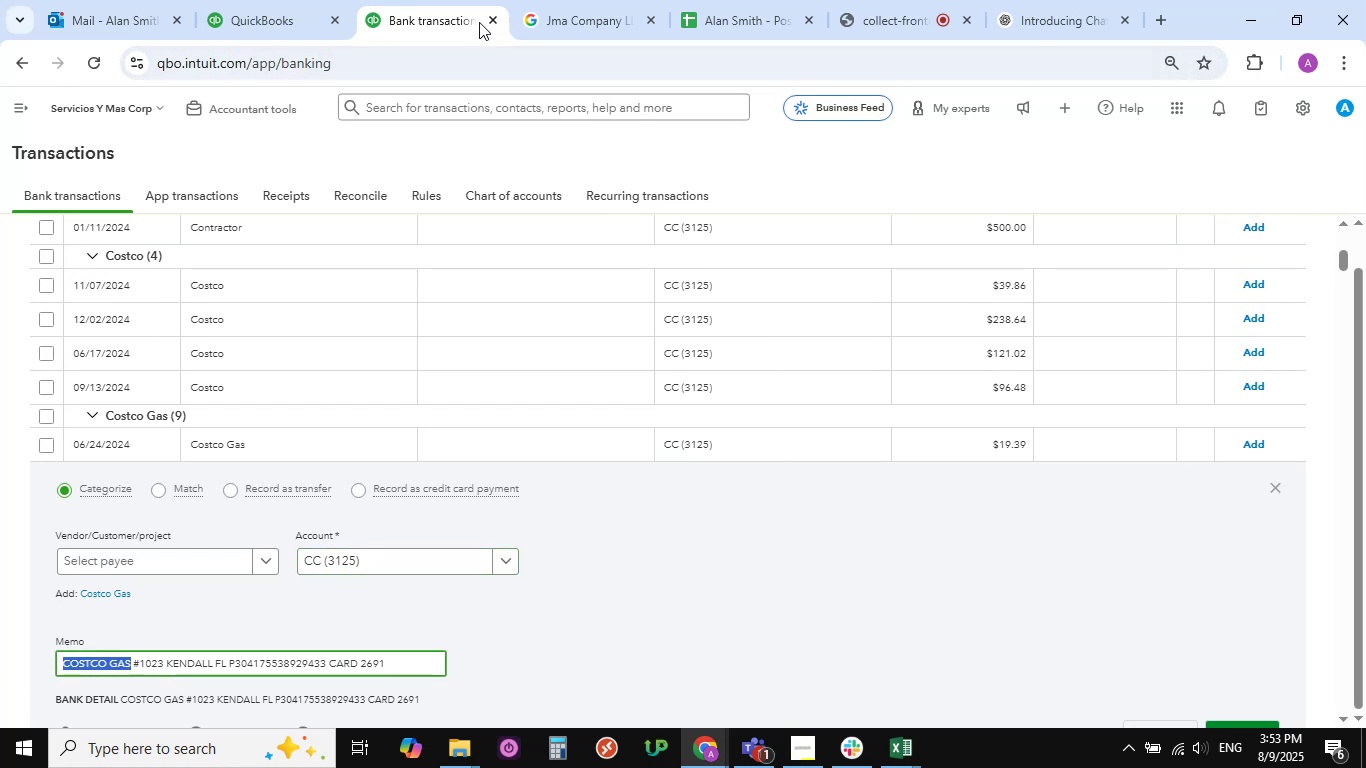 
left_click([563, 15])
 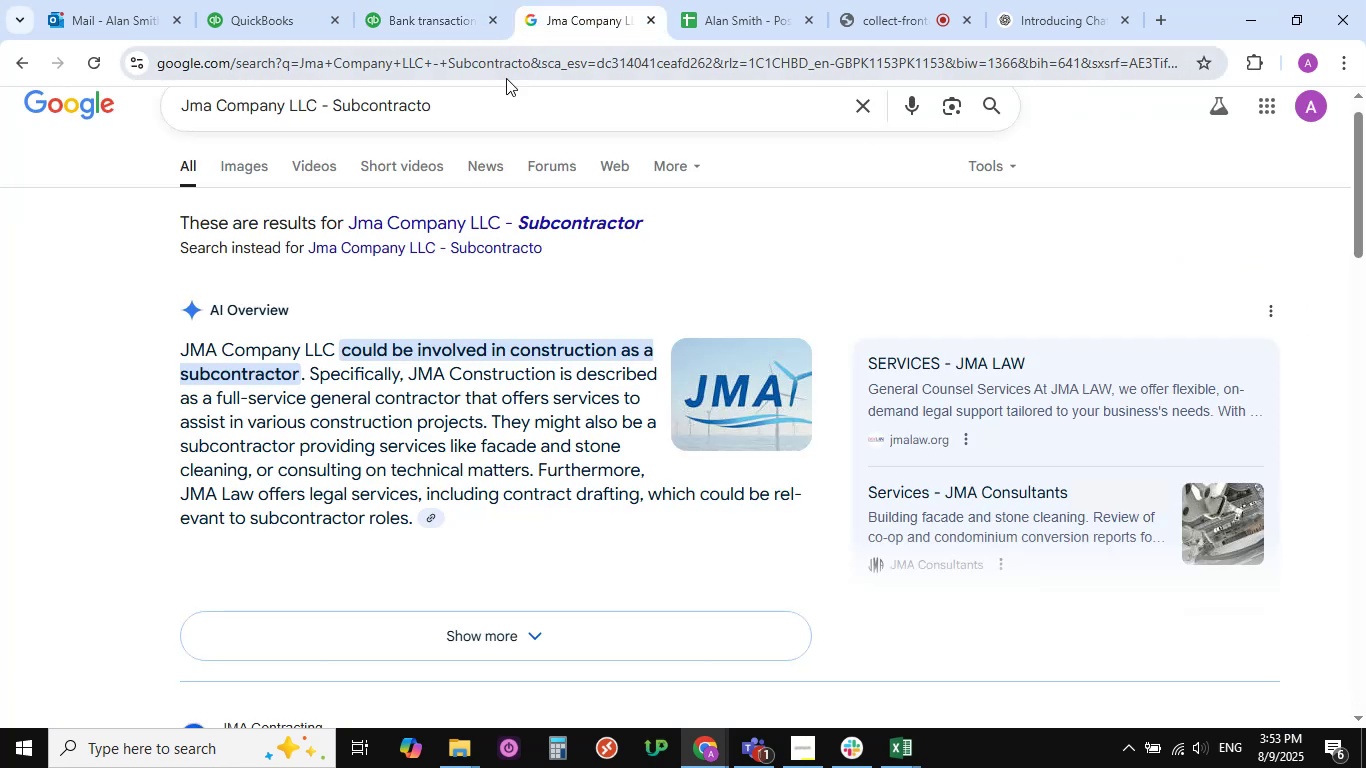 
left_click_drag(start_coordinate=[509, 86], to_coordinate=[291, 98])
 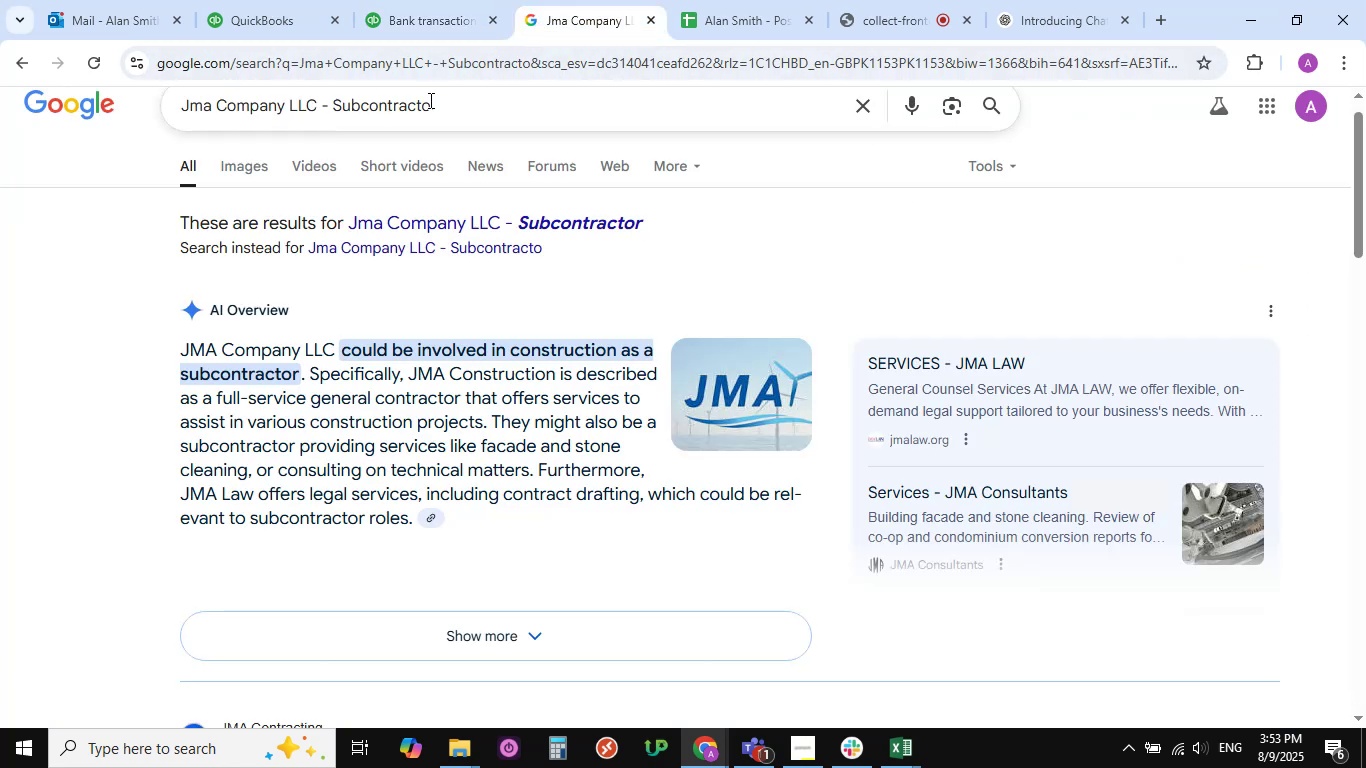 
left_click_drag(start_coordinate=[453, 110], to_coordinate=[142, 109])
 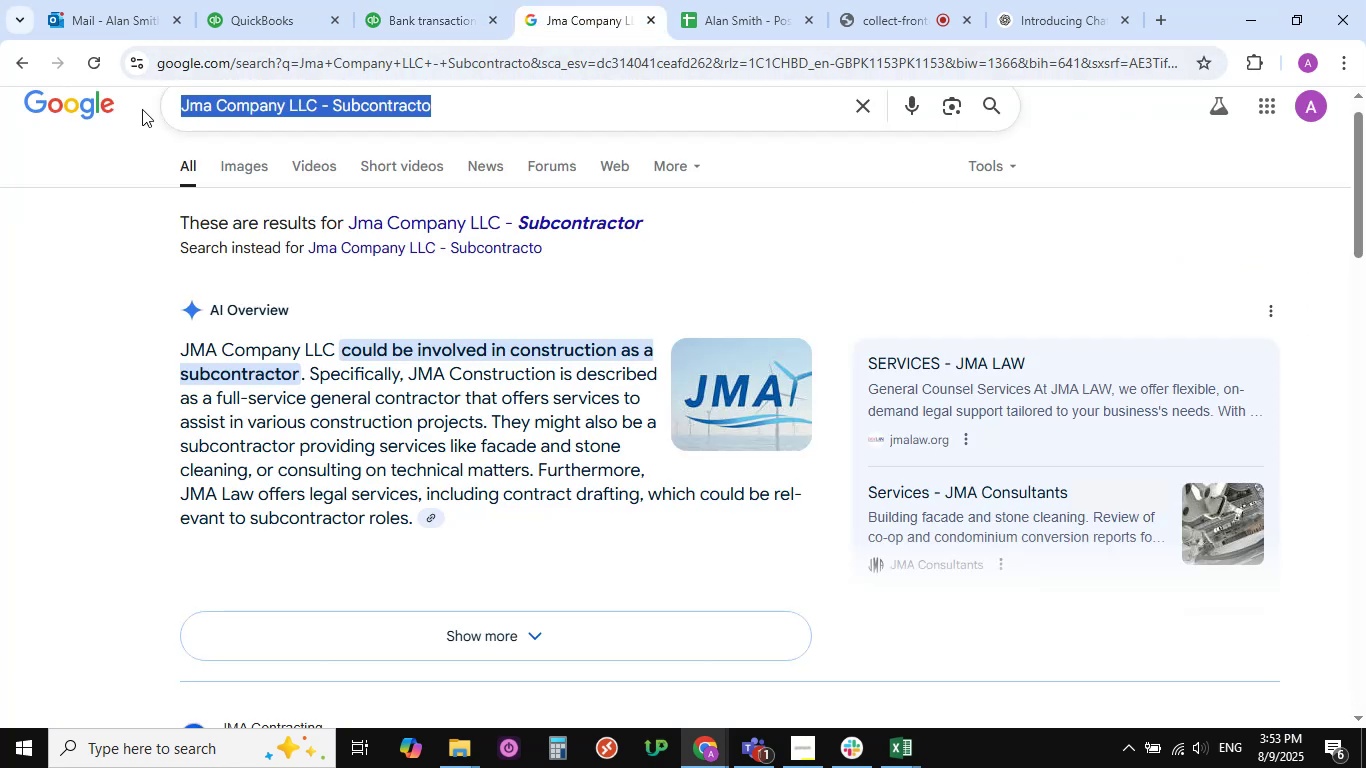 
key(Space)
 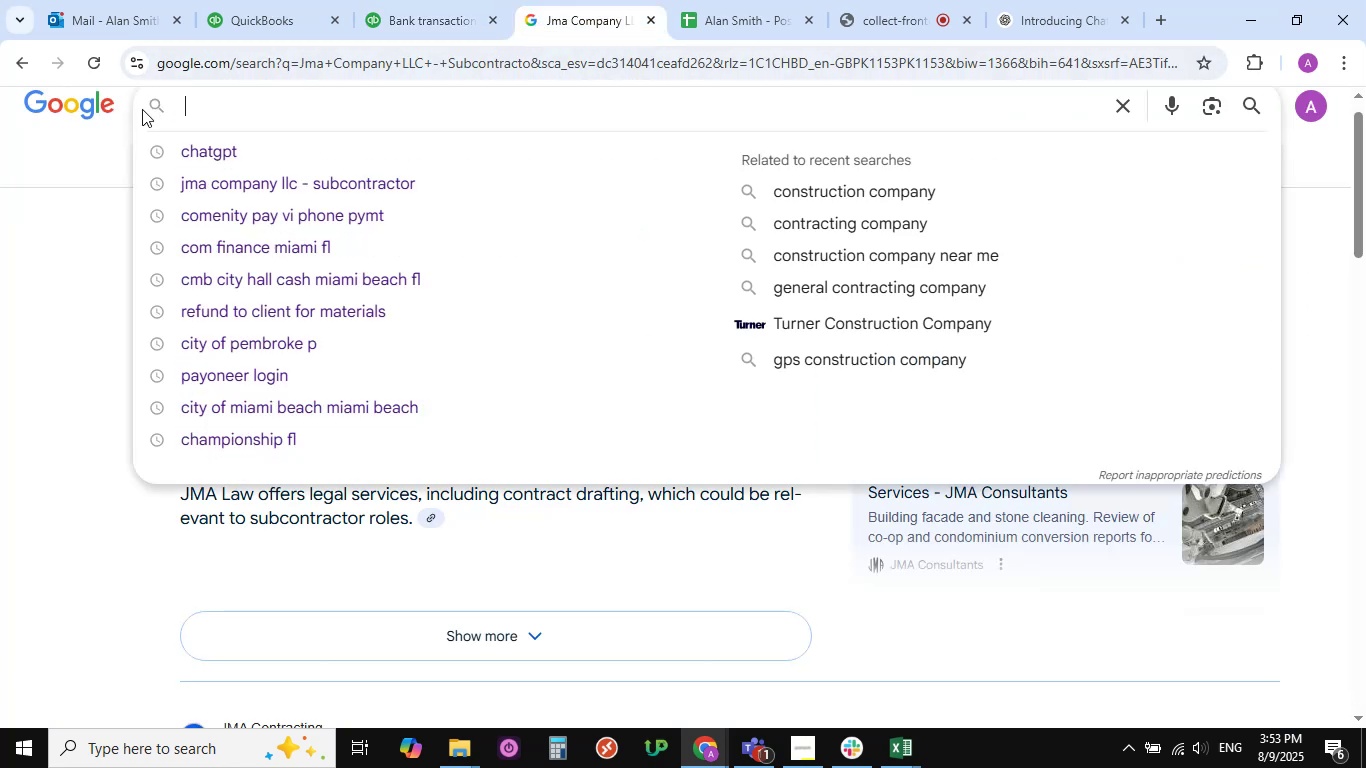 
key(Control+V)
 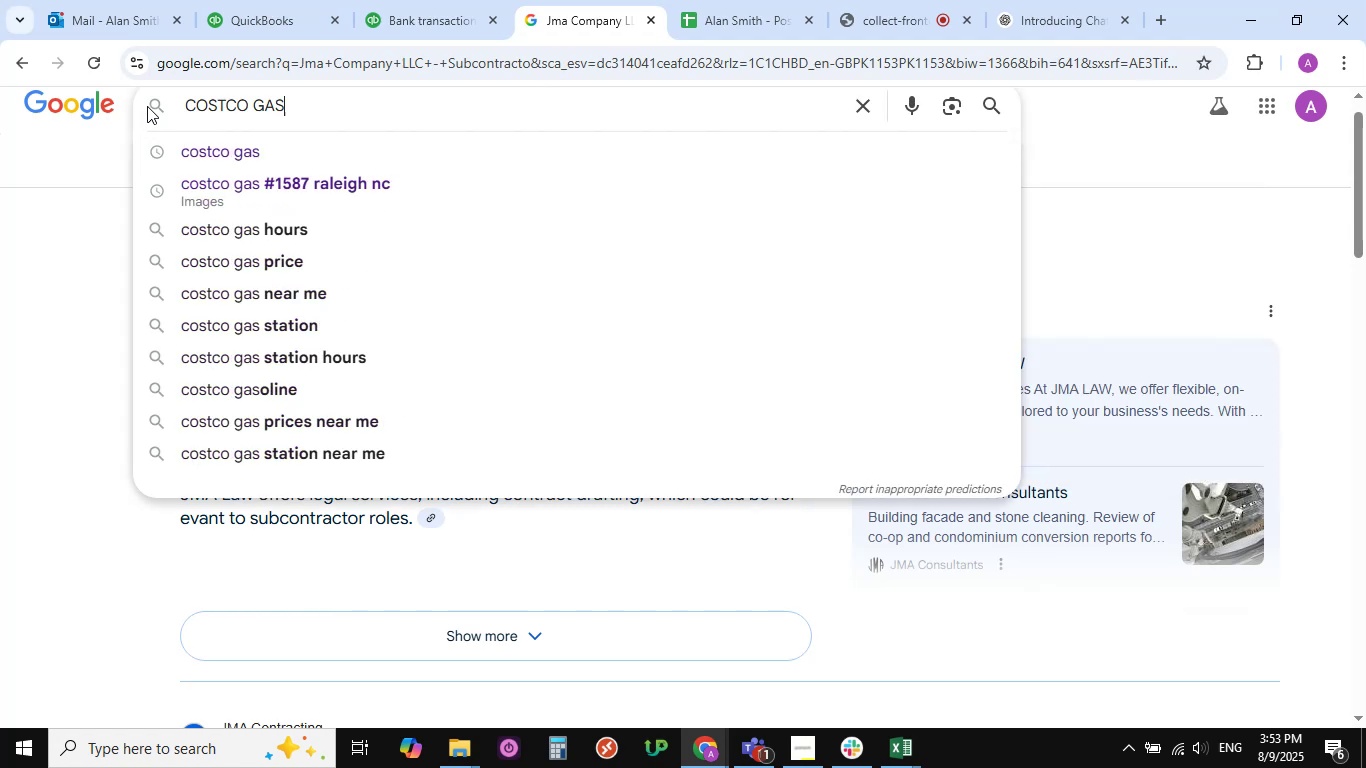 
key(NumpadEnter)
 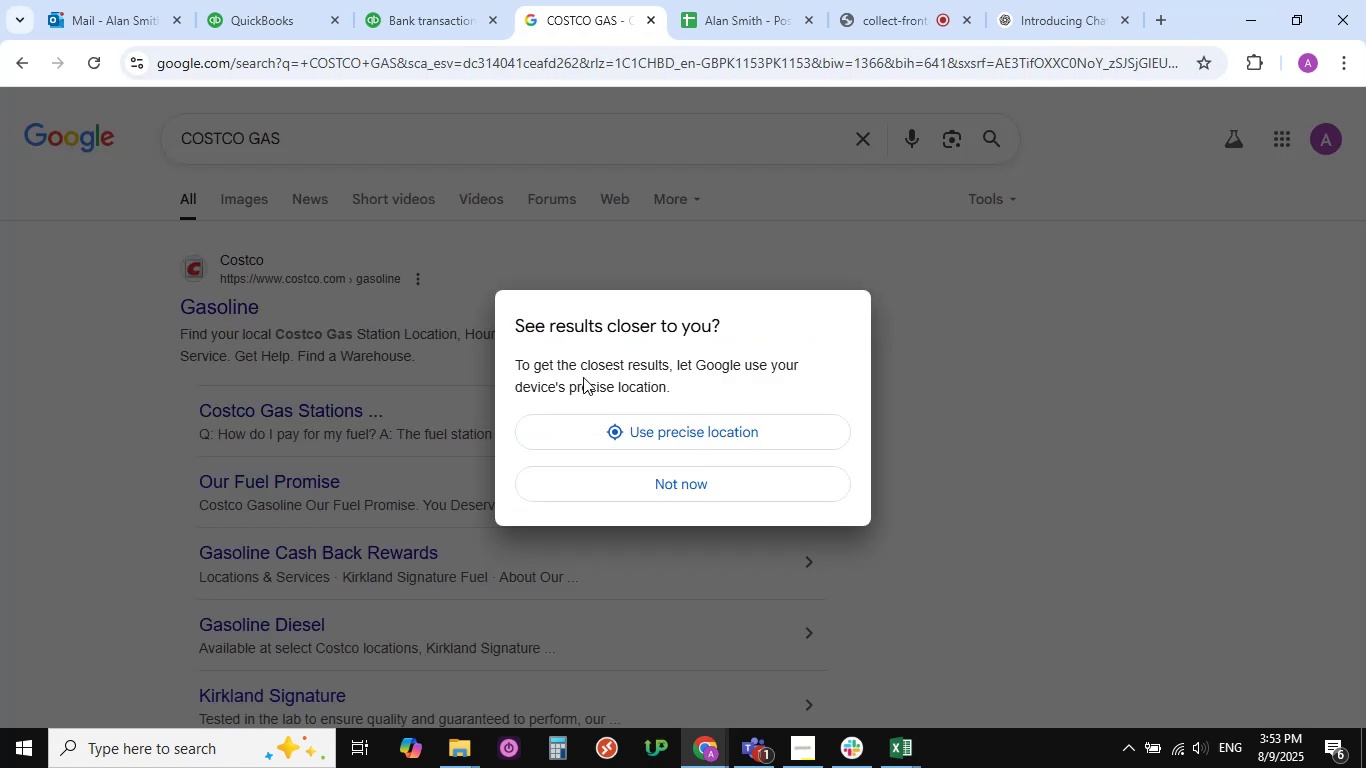 
left_click([995, 456])
 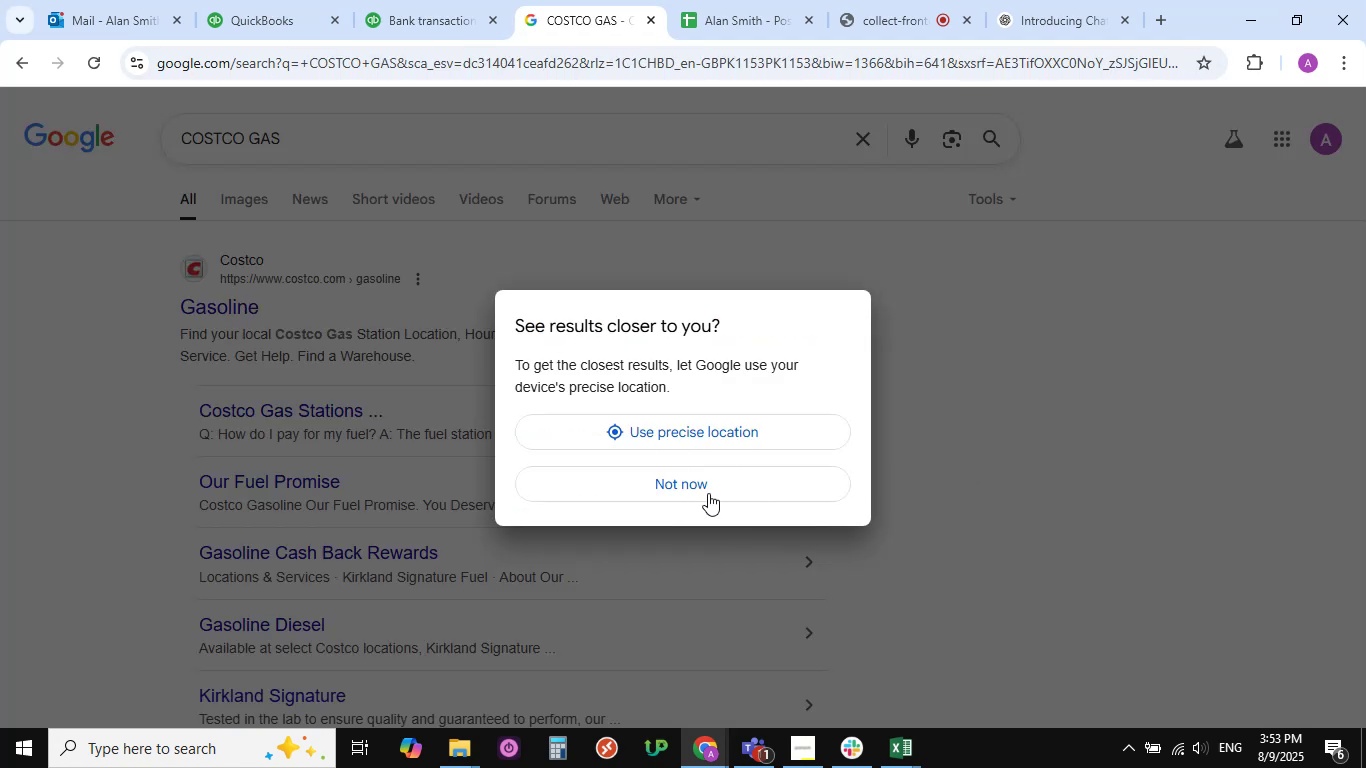 
left_click([708, 487])
 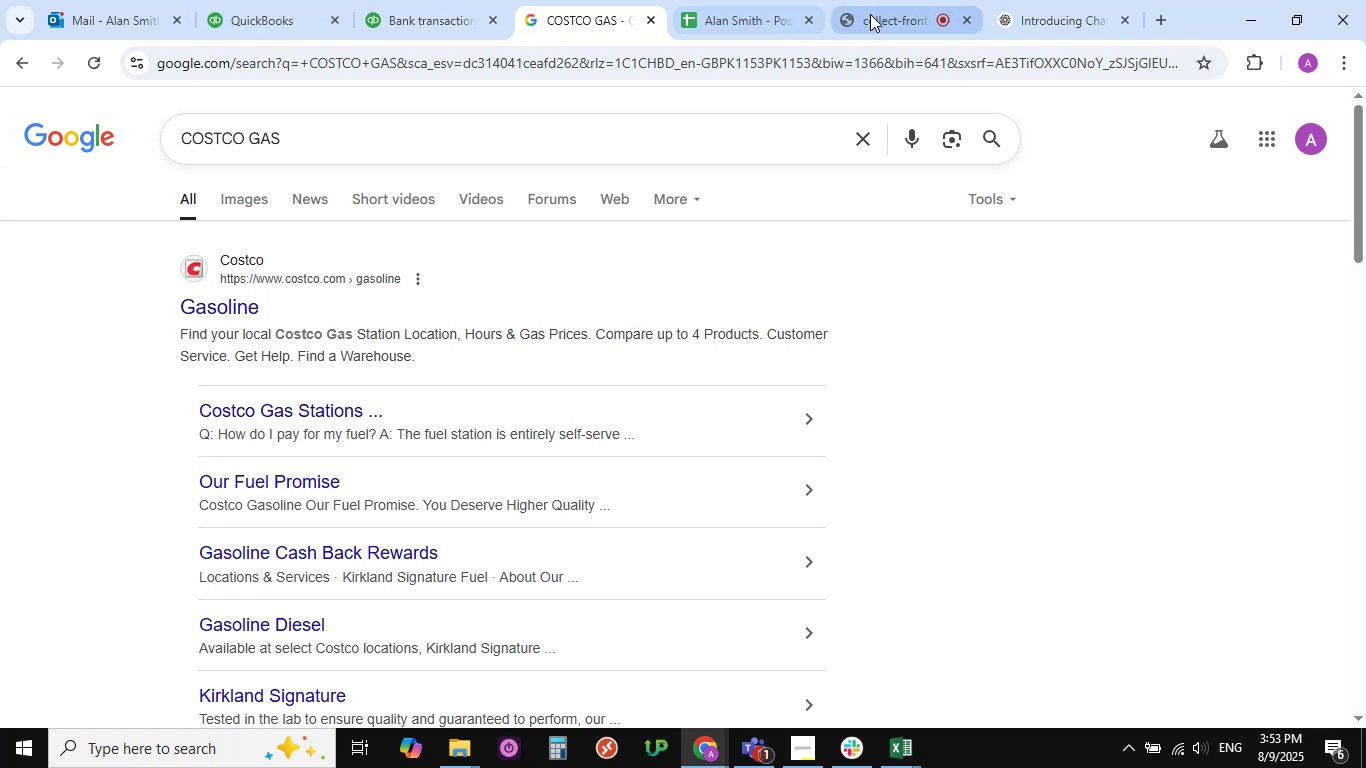 
wait(7.26)
 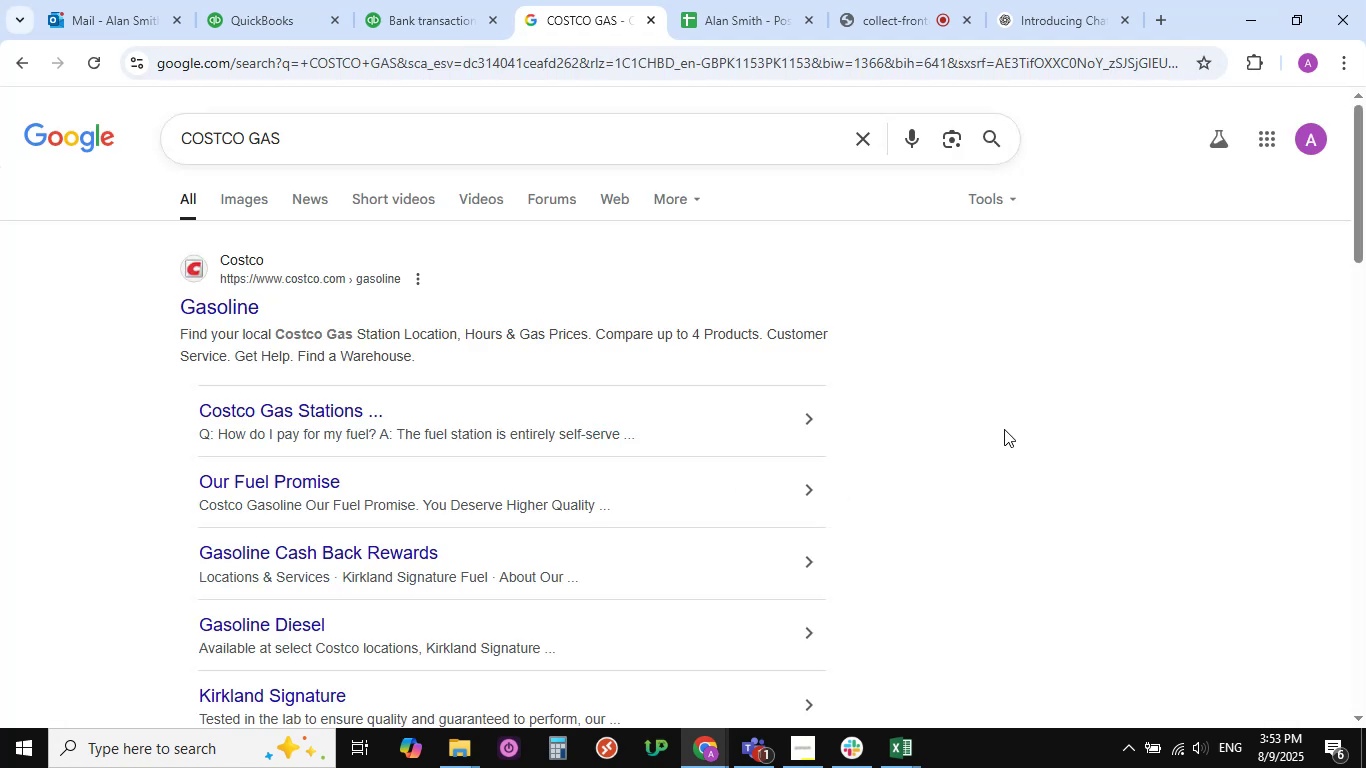 
left_click([424, 15])
 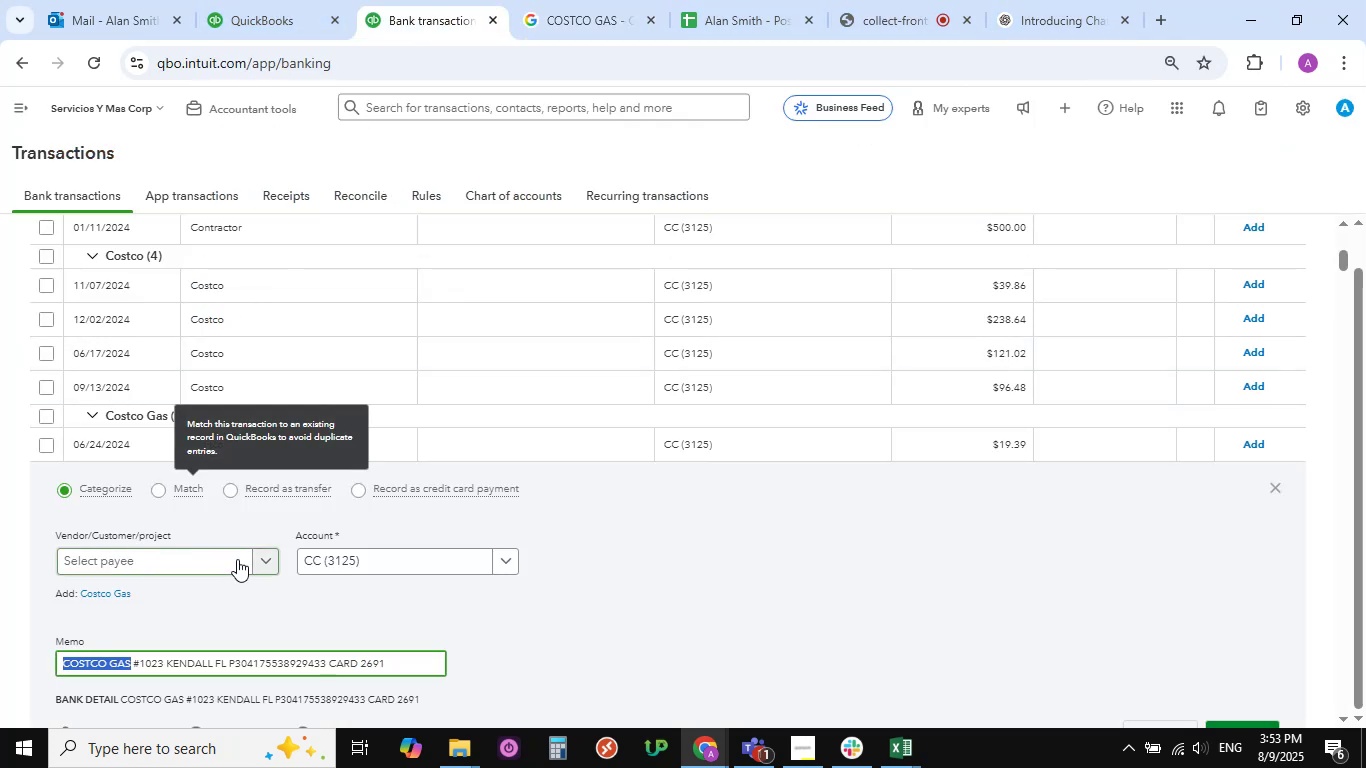 
left_click([225, 560])
 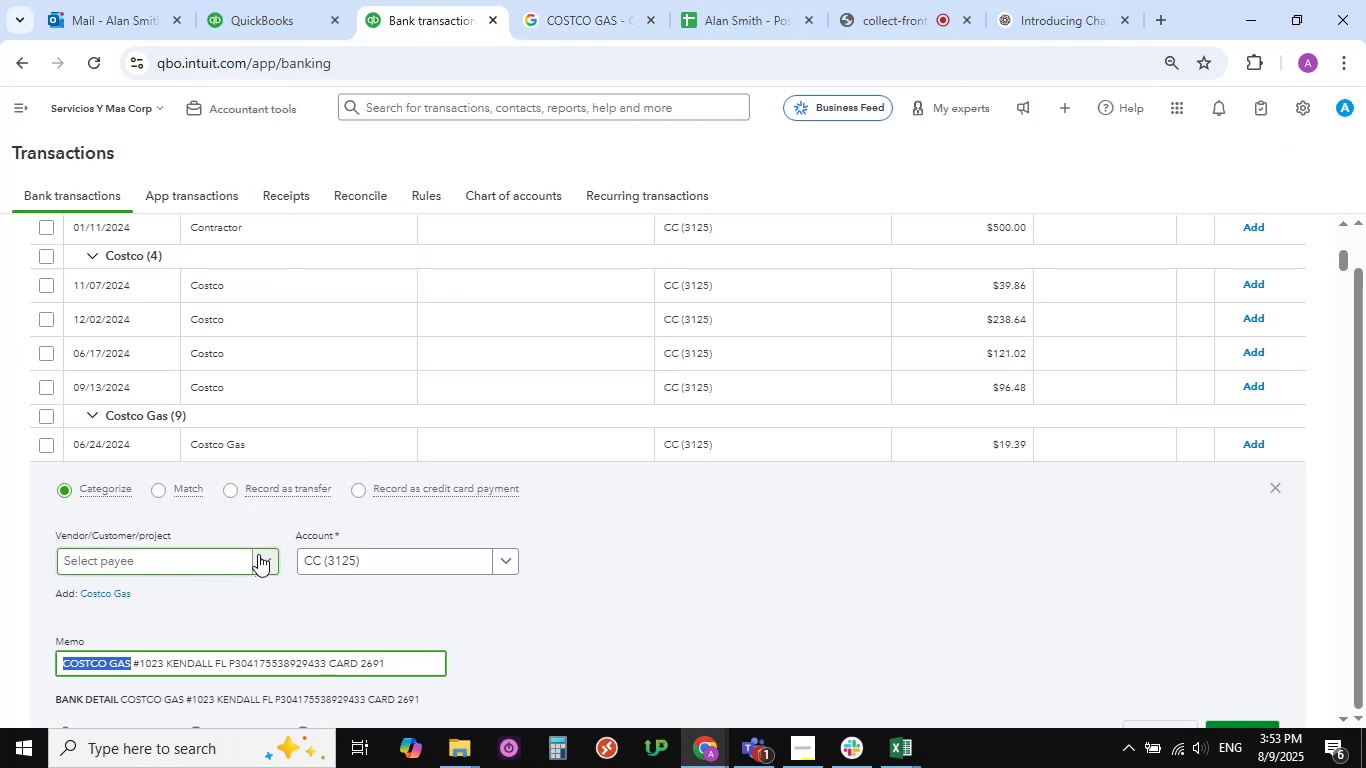 
left_click([200, 556])
 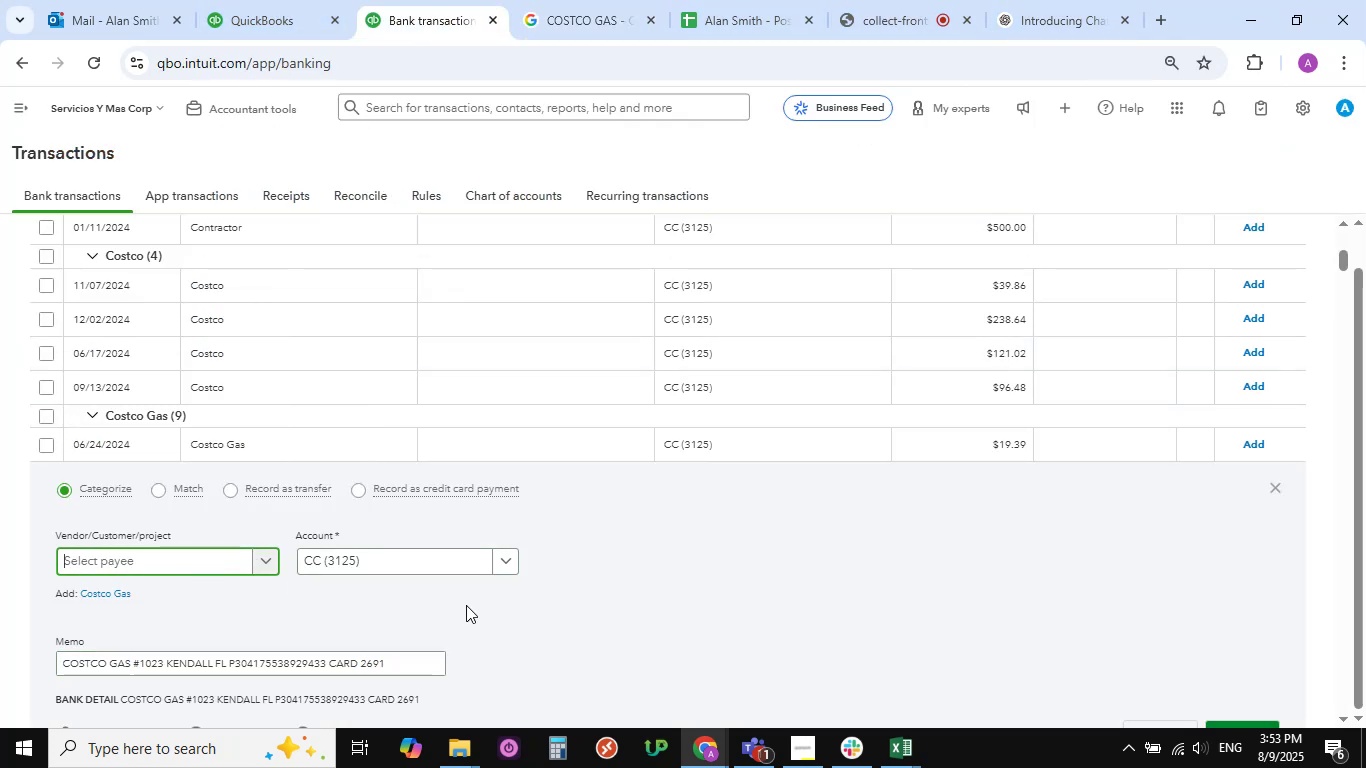 
key(CapsLock)
 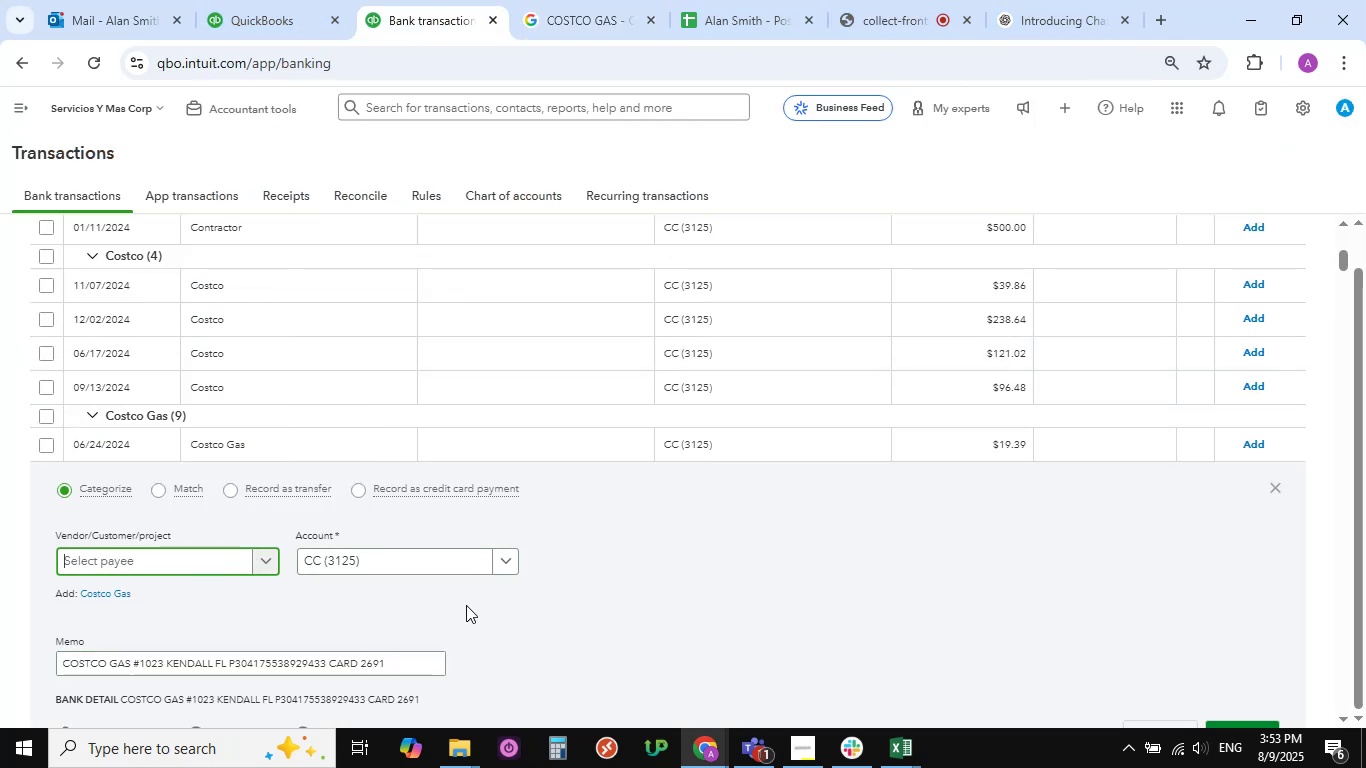 
key(C)
 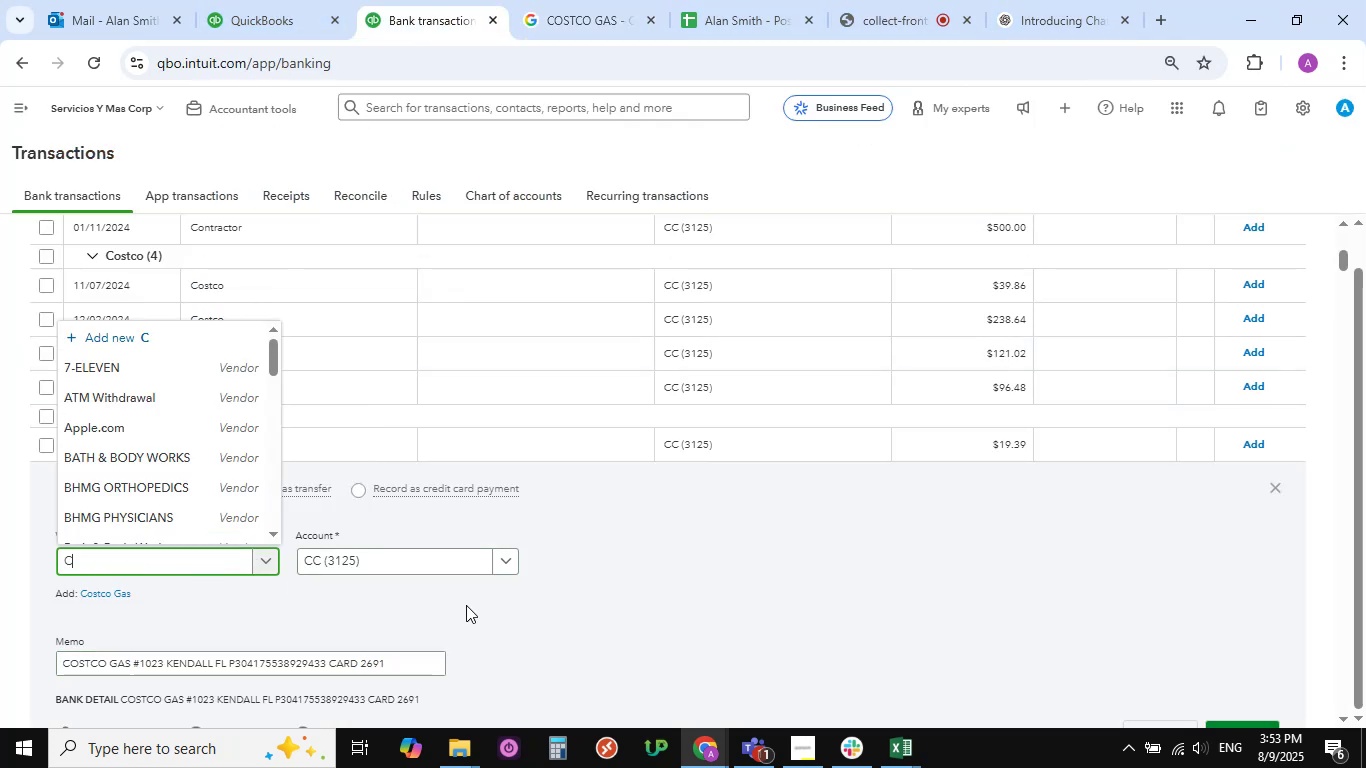 
key(CapsLock)
 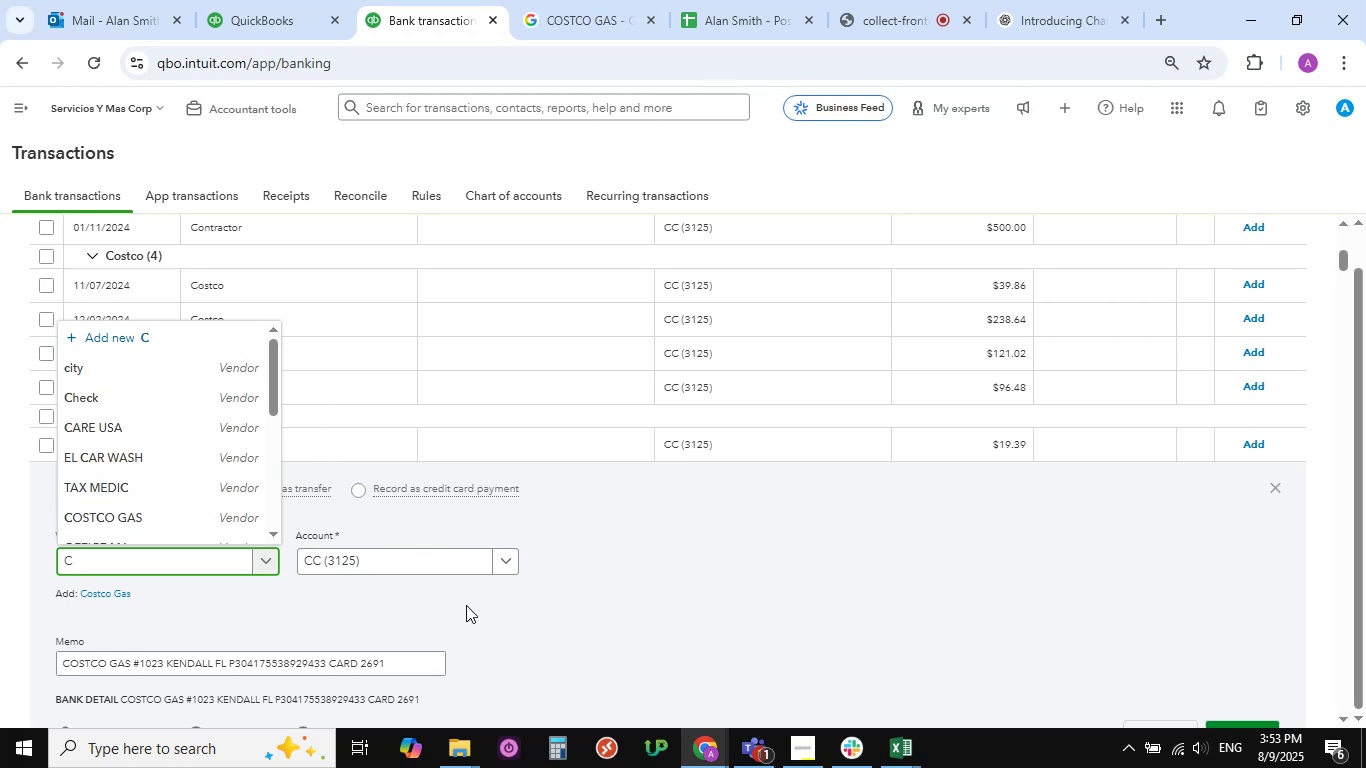 
key(O)
 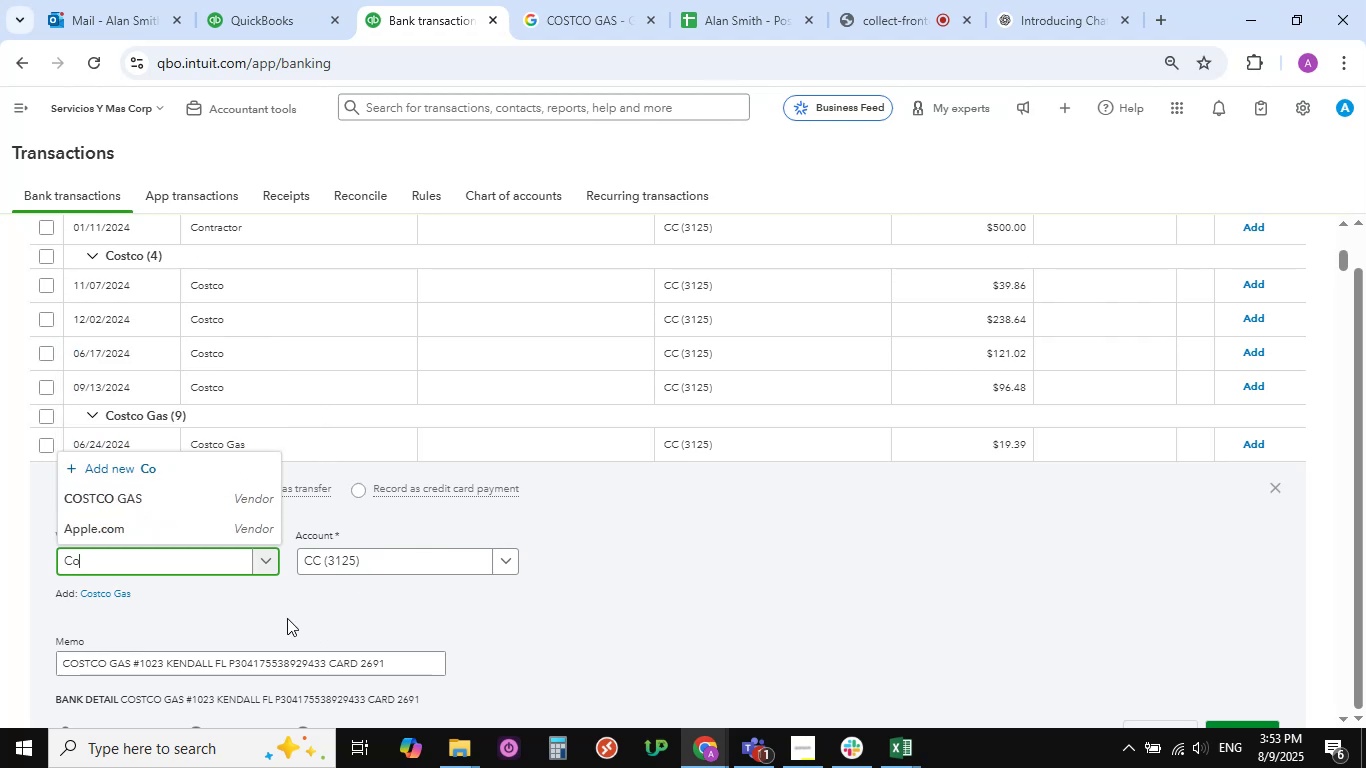 
left_click([130, 497])
 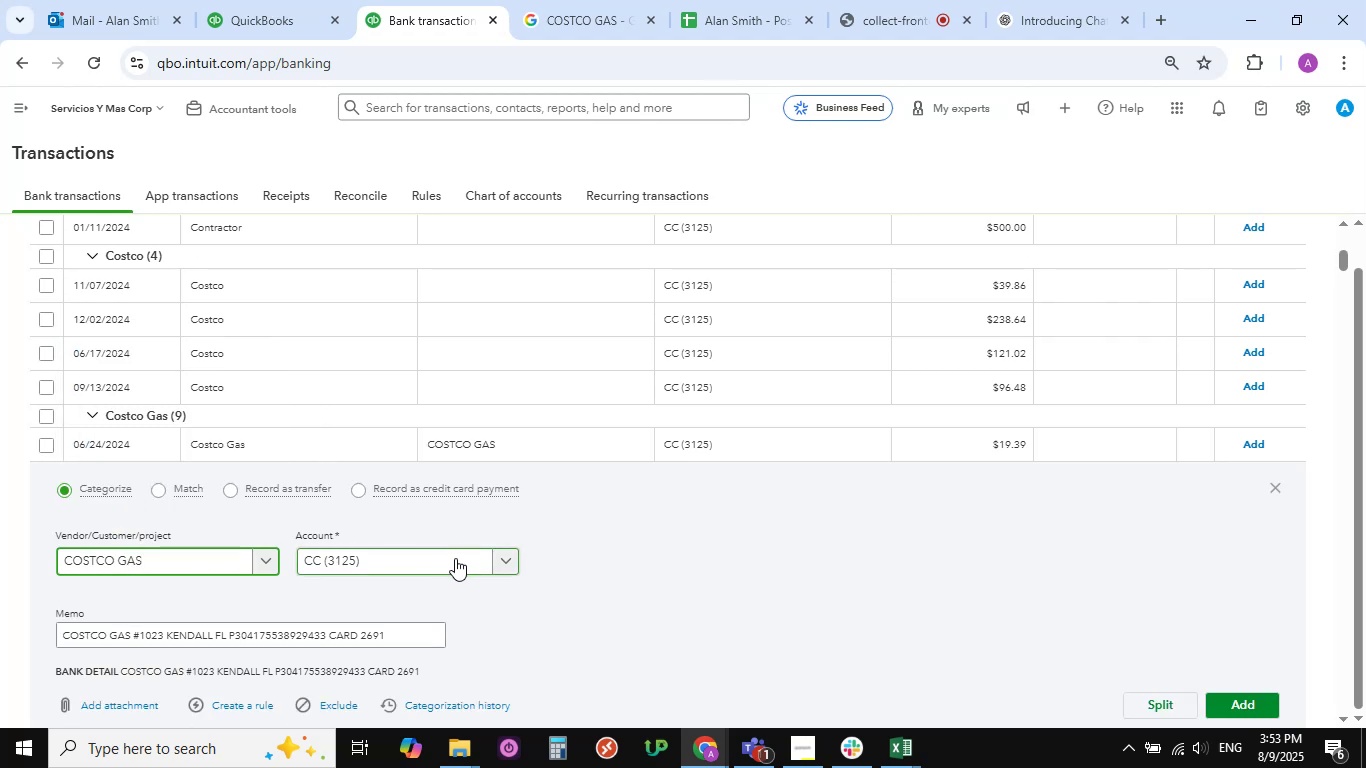 
left_click([500, 563])
 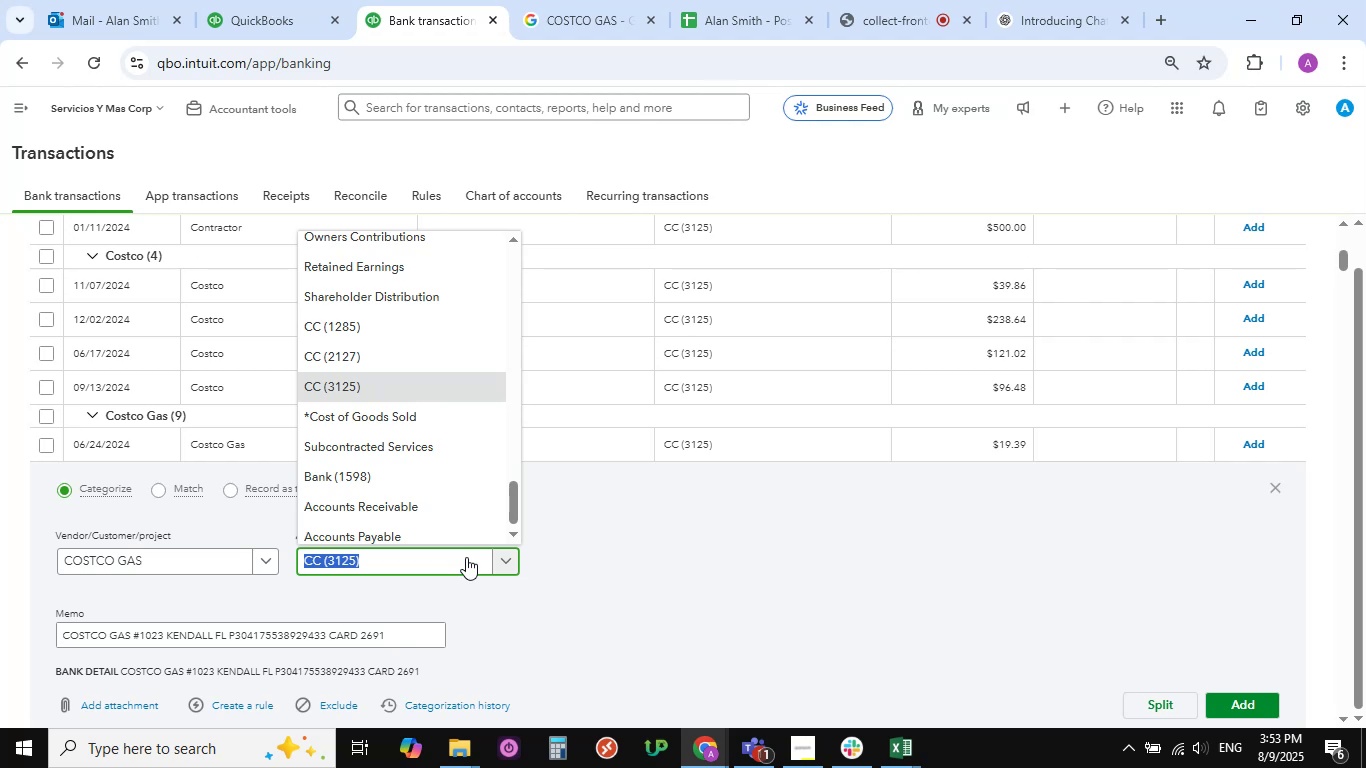 
key(Backspace)
key(Backspace)
type(fuel )
 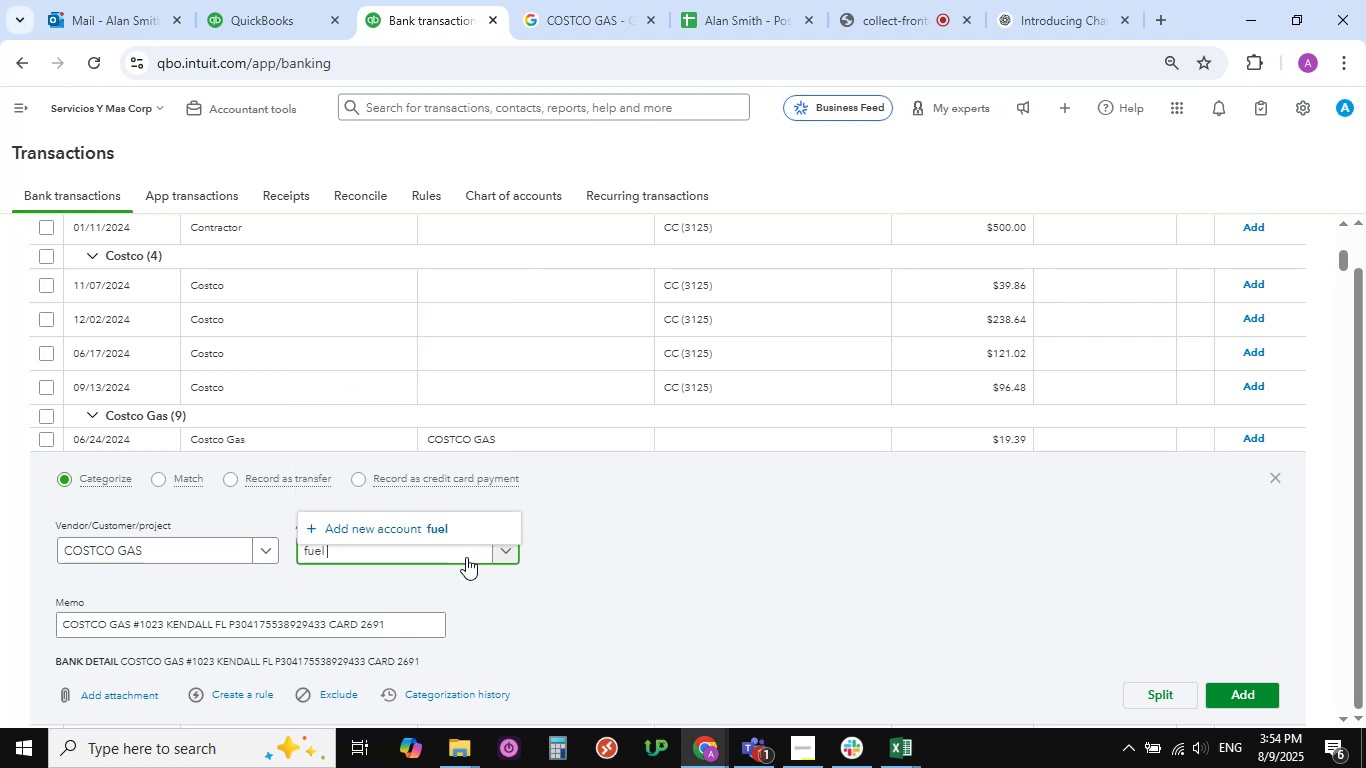 
left_click([388, 525])
 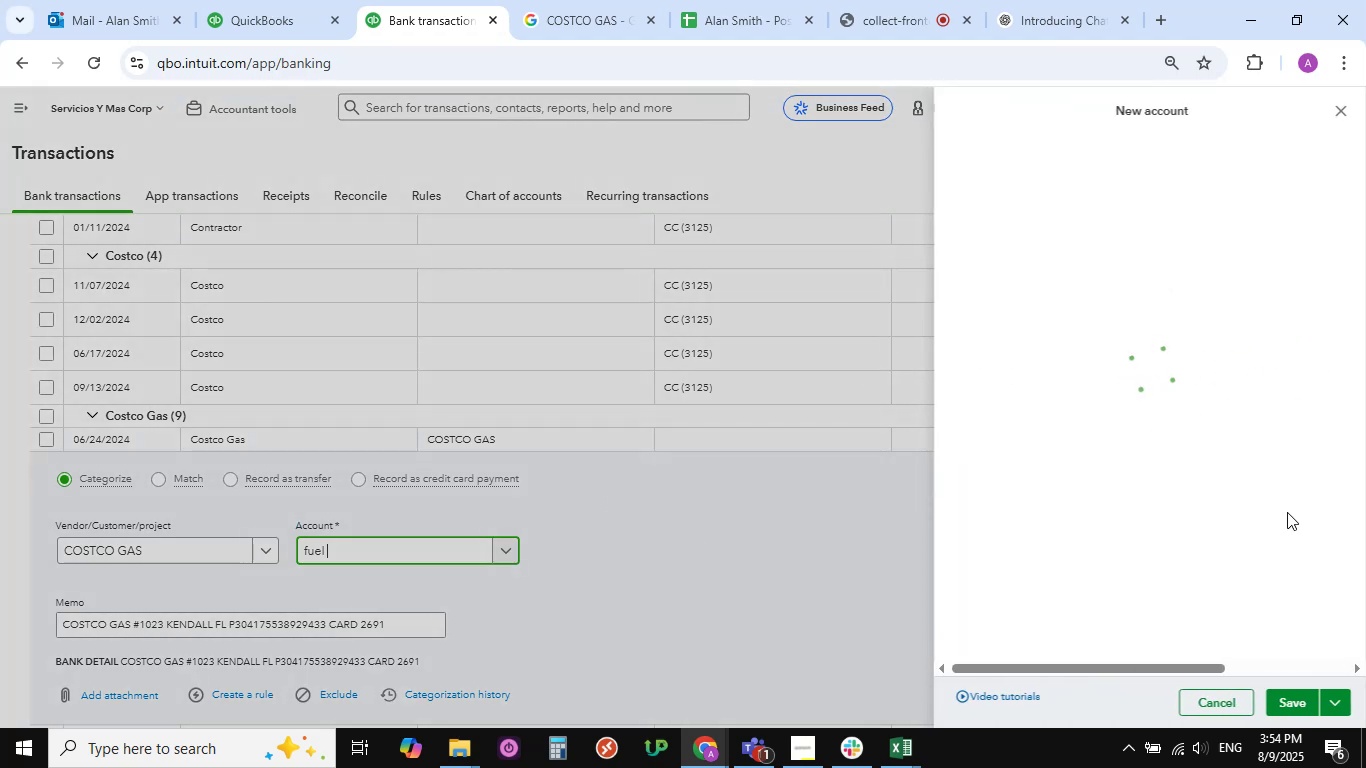 
wait(8.67)
 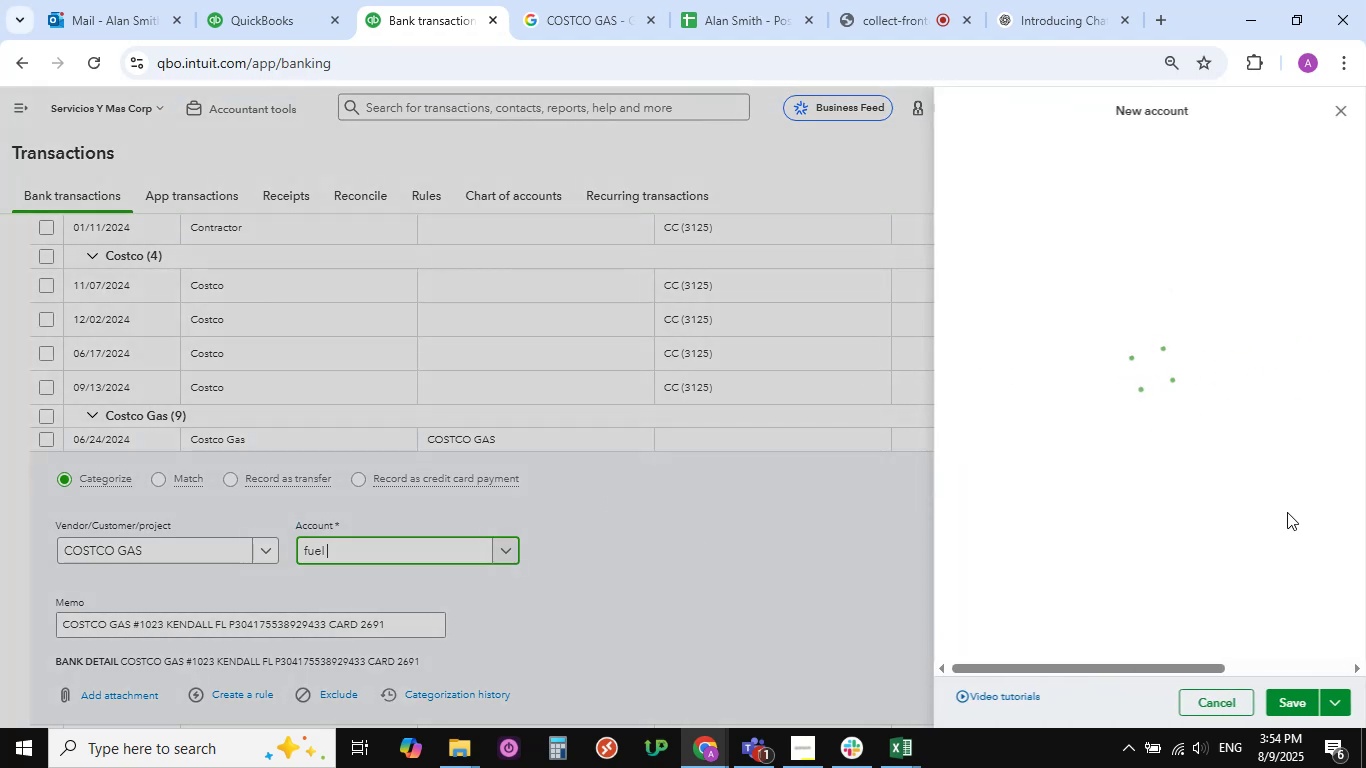 
left_click([1021, 171])
 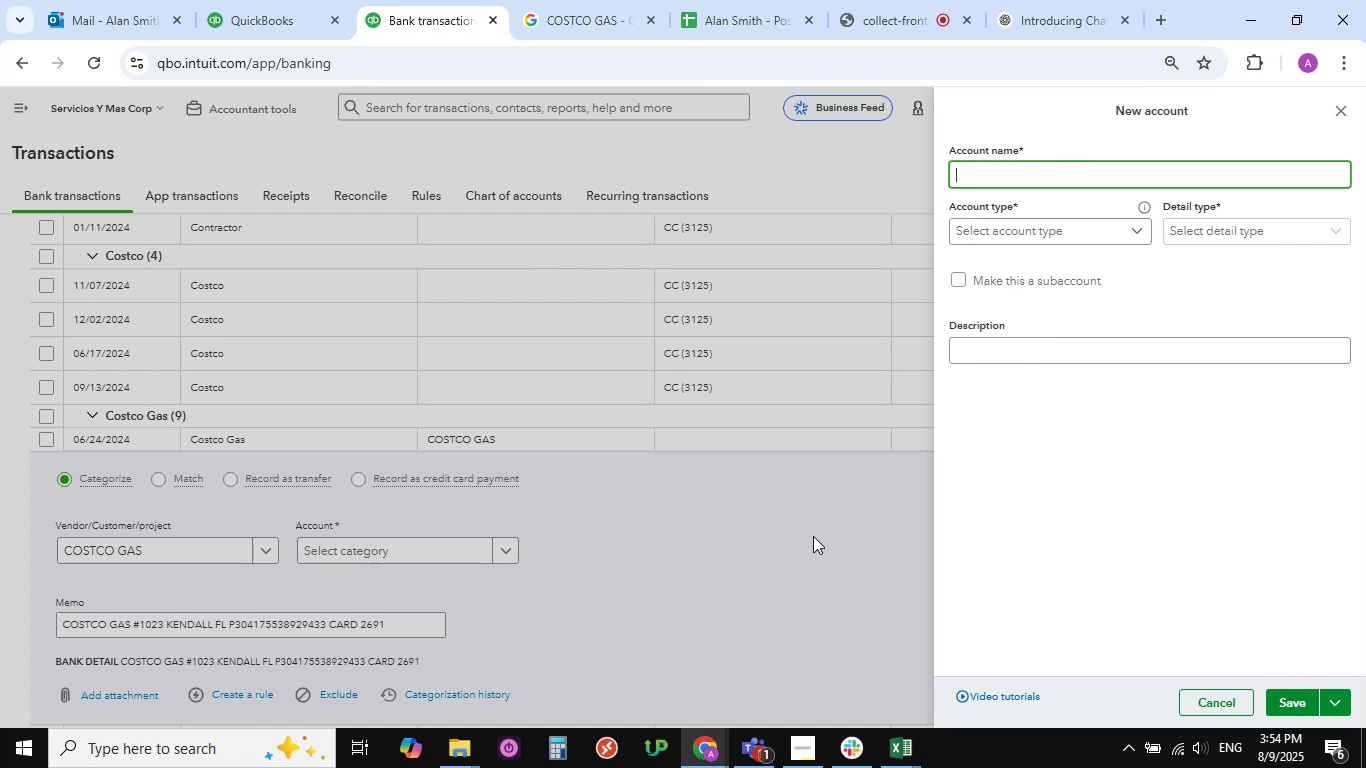 
type(f)
key(Backspace)
type(Fy[Insert]uel )
key(Backspace)
key(Backspace)
key(Backspace)
type(uel )
 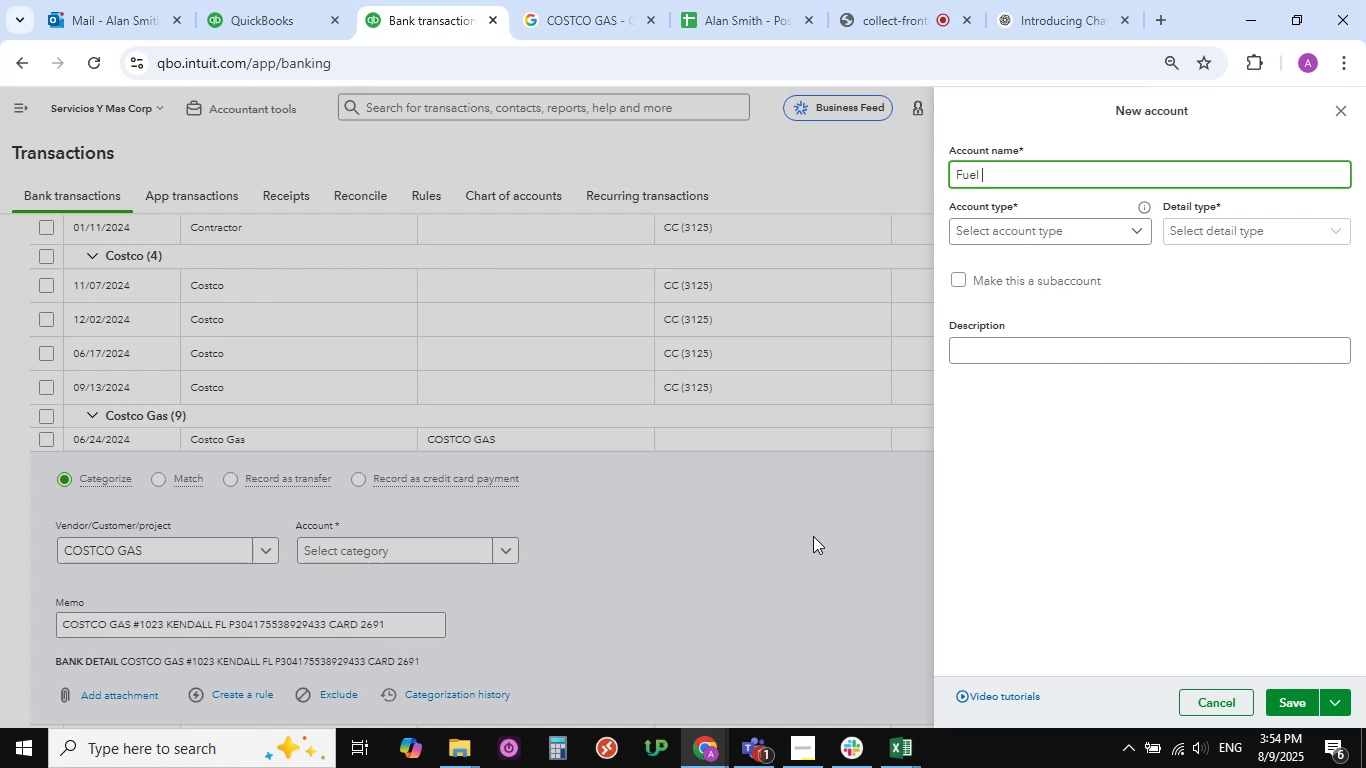 
wait(5.5)
 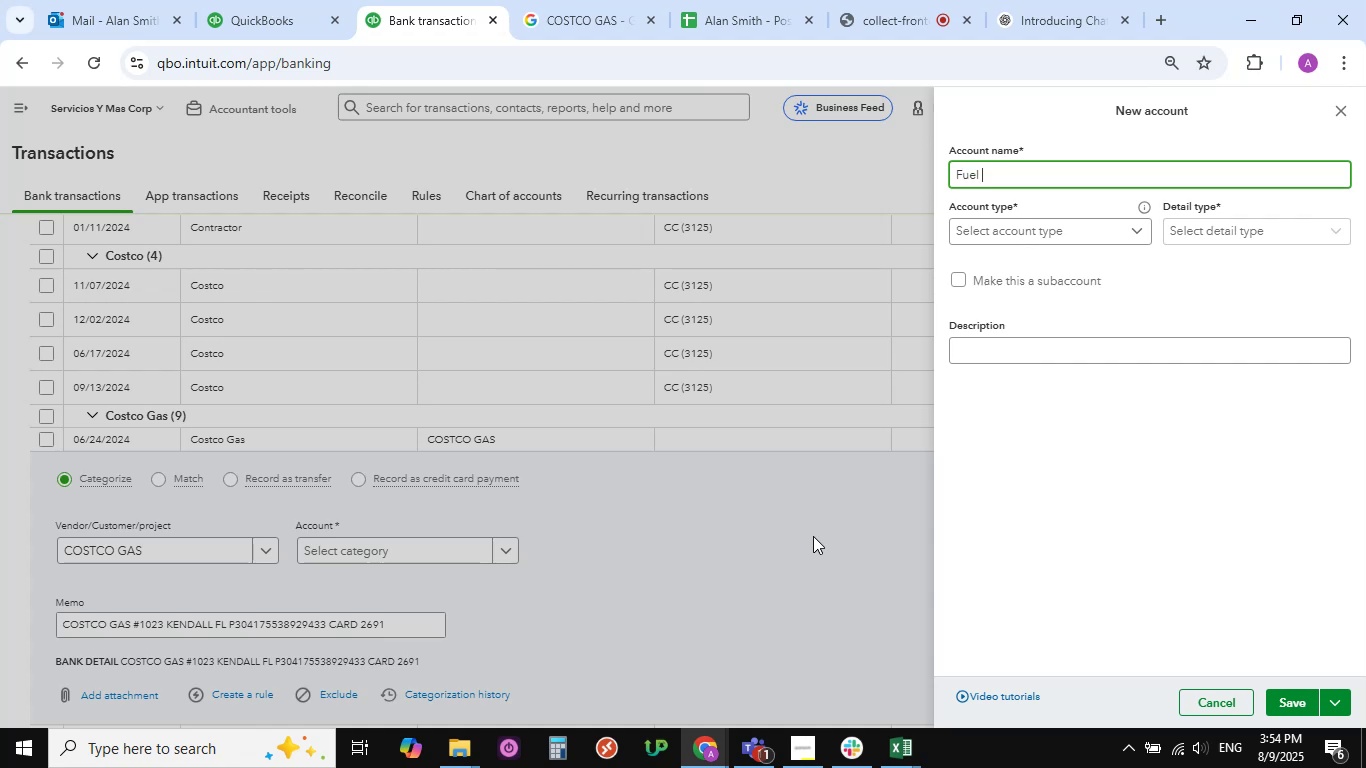 
key(Control+7)
 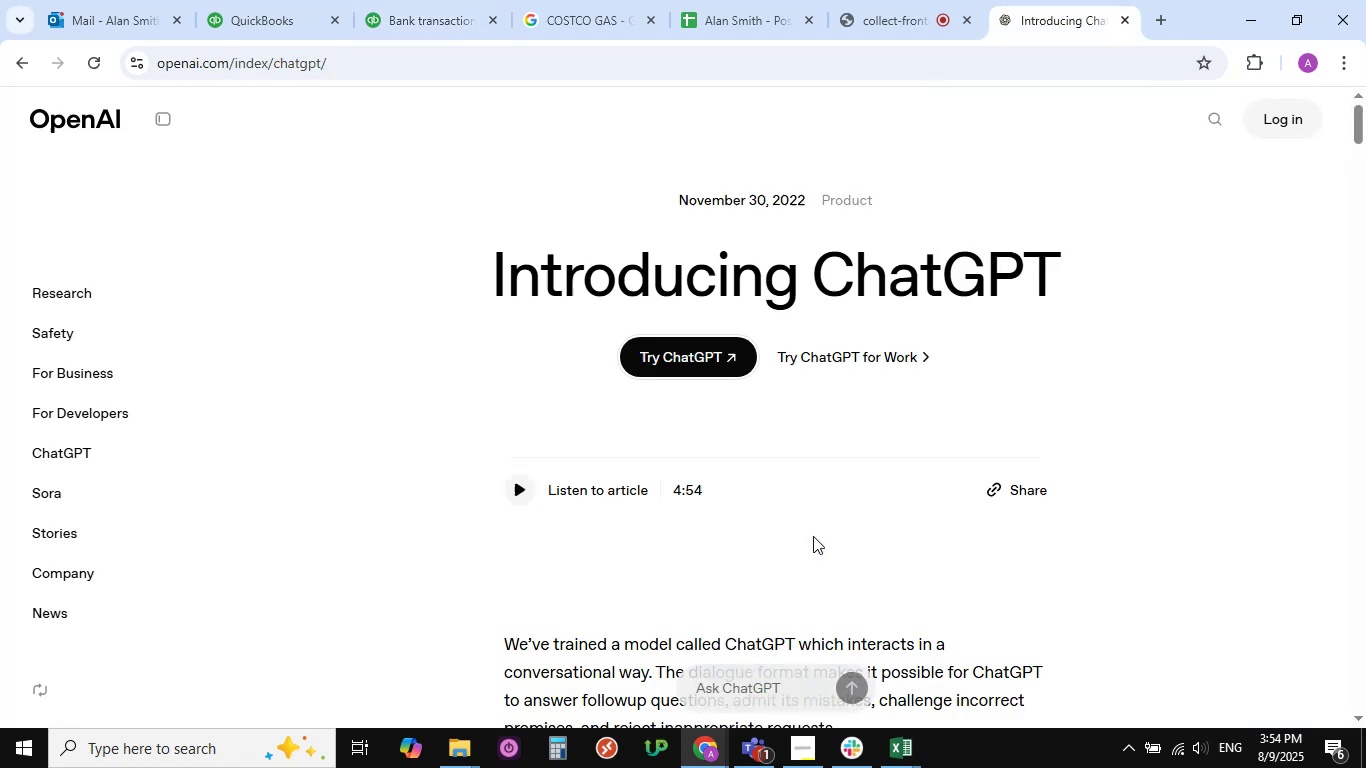 
key(Space)
 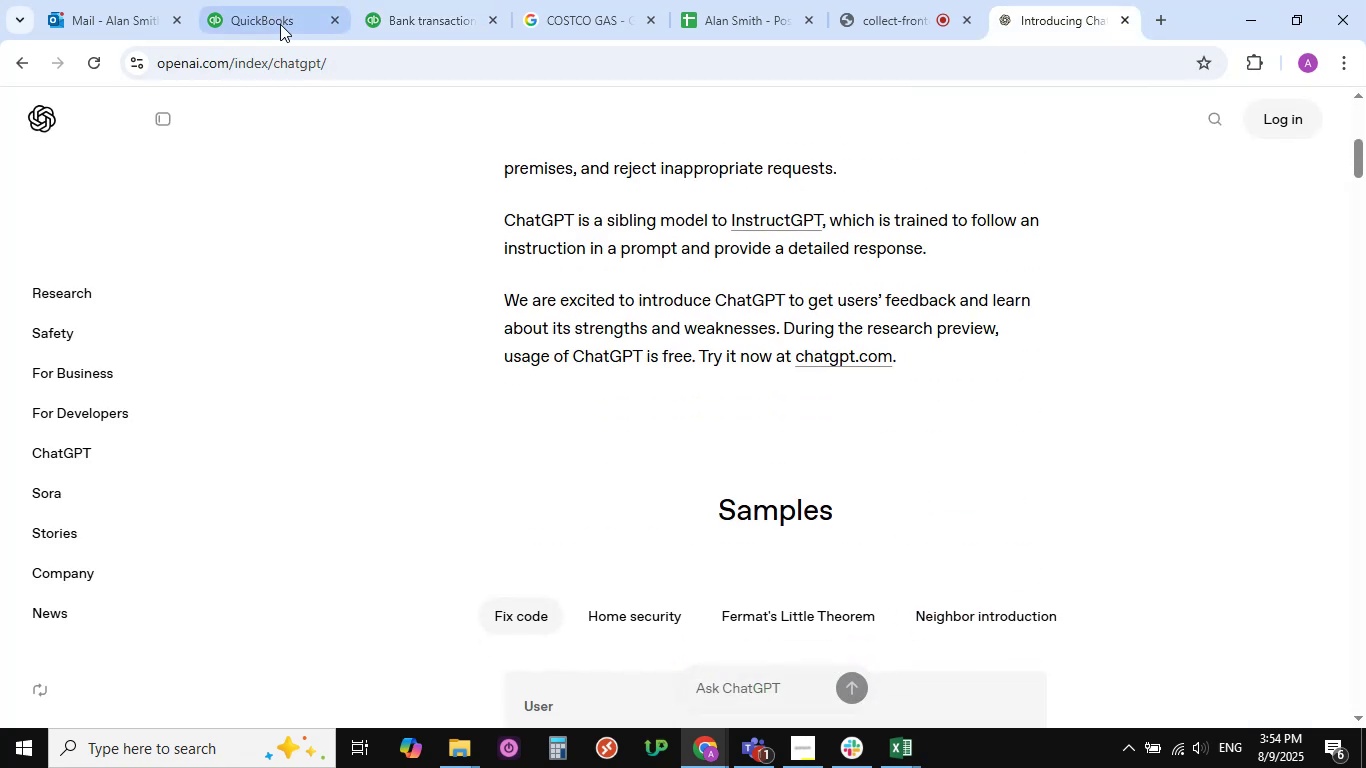 
left_click([390, 20])
 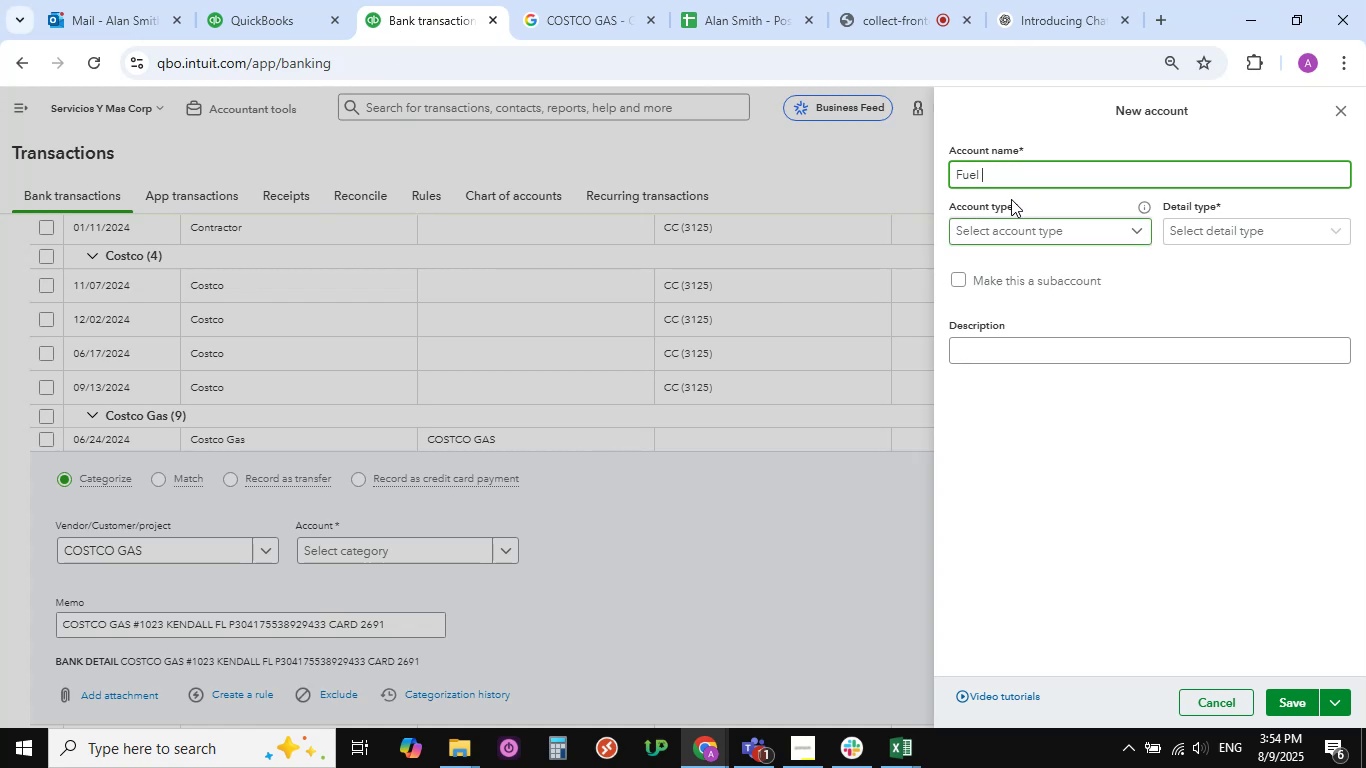 
hold_key(key=ShiftLeft, duration=1.5)
 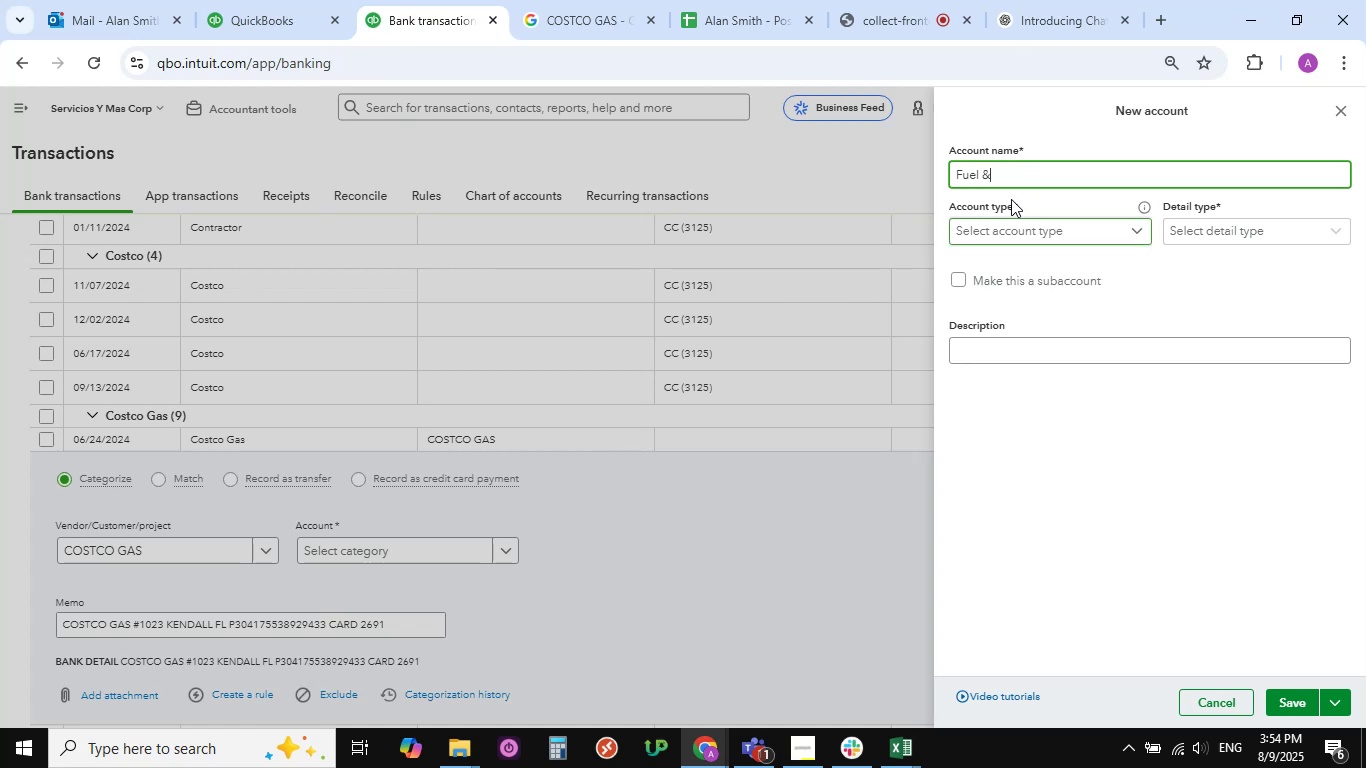 
type(& Expense)
 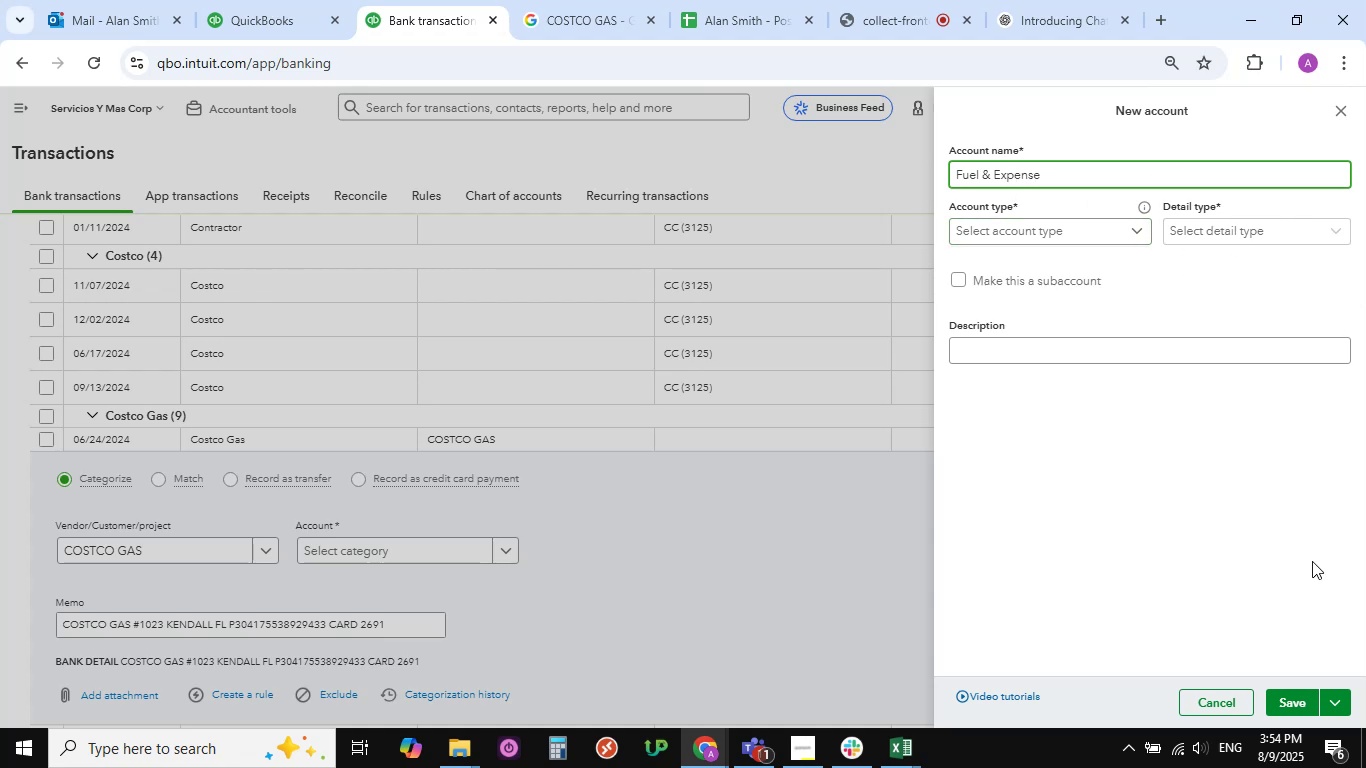 
left_click([1293, 694])
 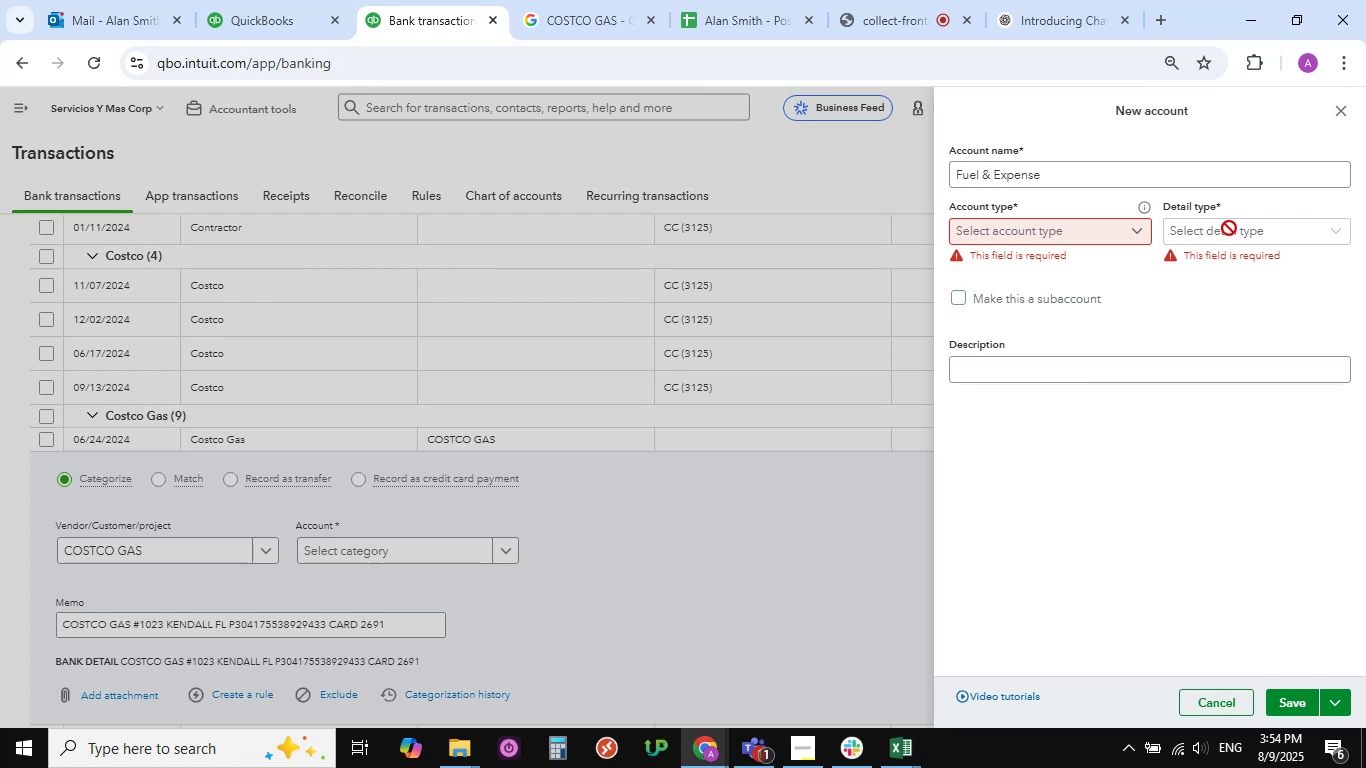 
left_click([1339, 115])
 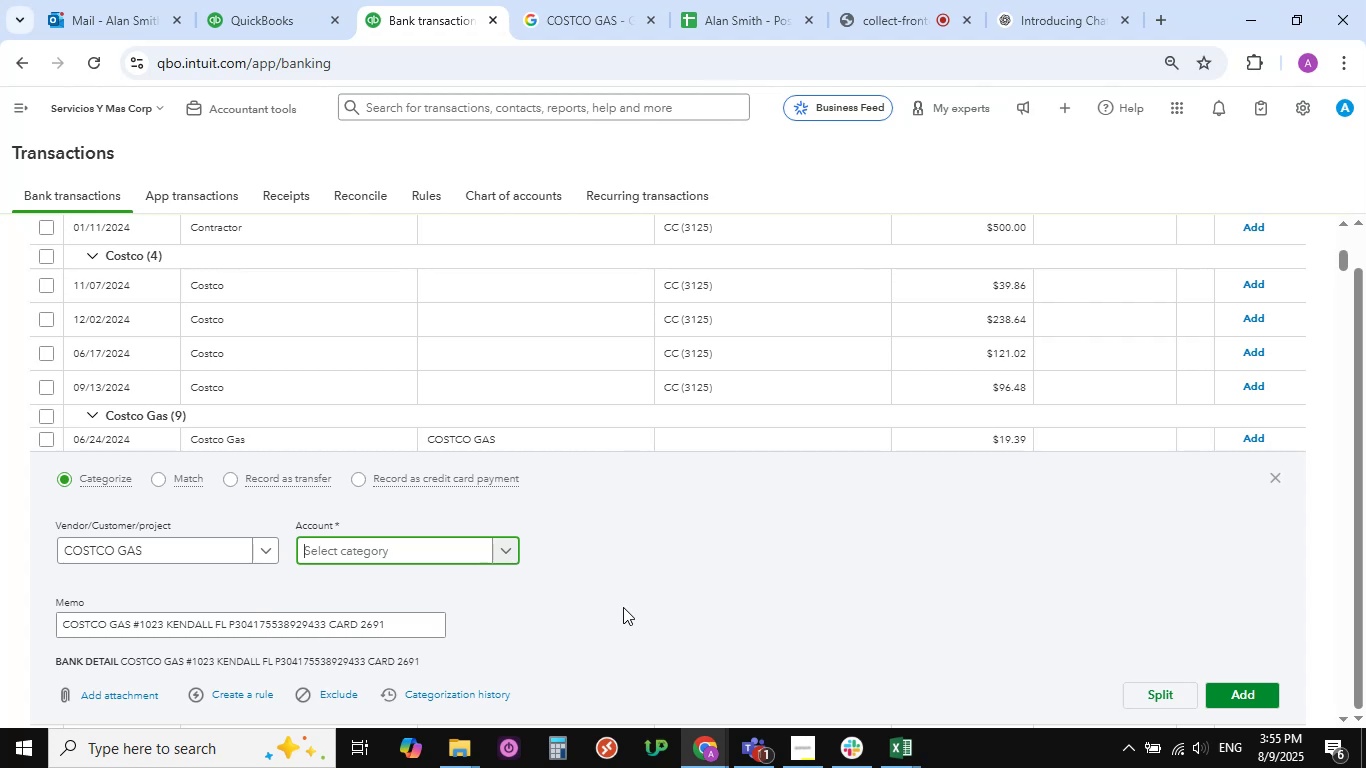 
wait(50.99)
 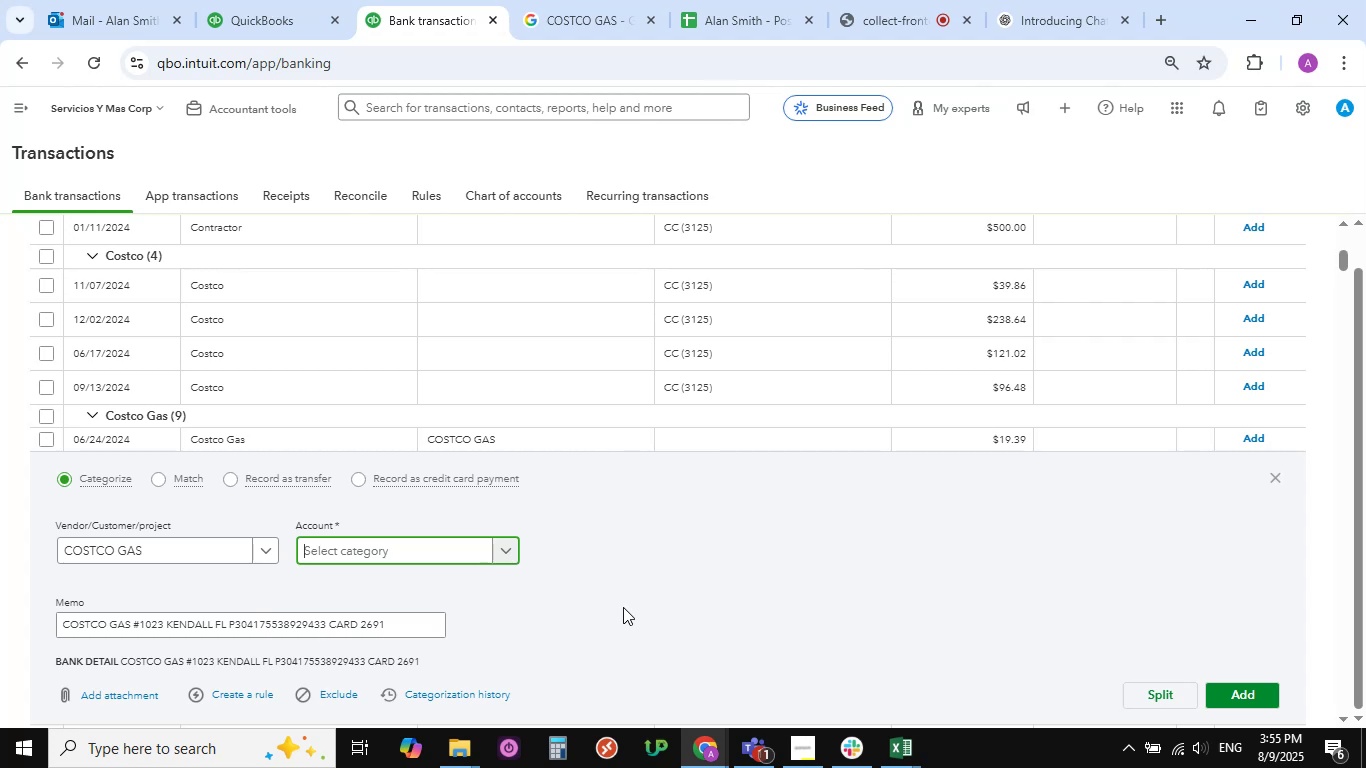 
type(fue)
key(Backspace)
key(Backspace)
key(Backspace)
 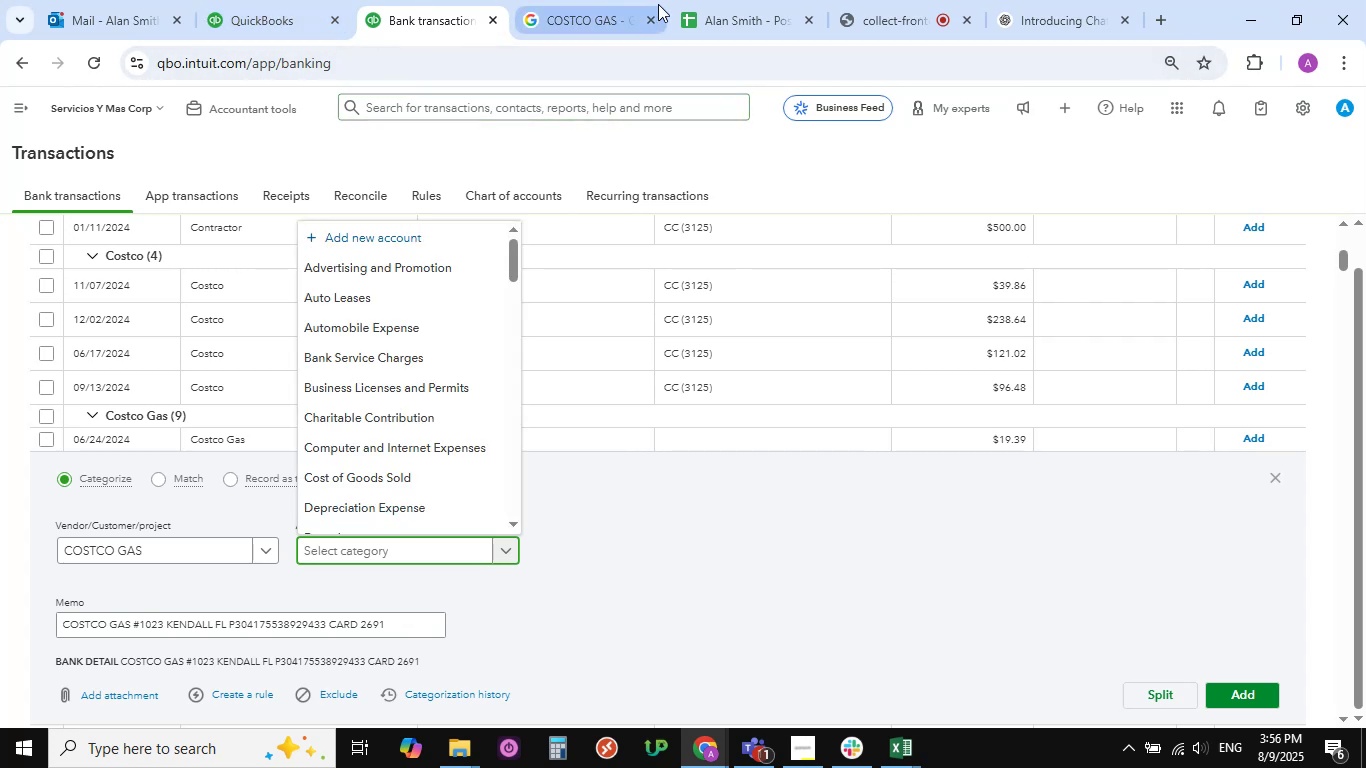 
wait(5.44)
 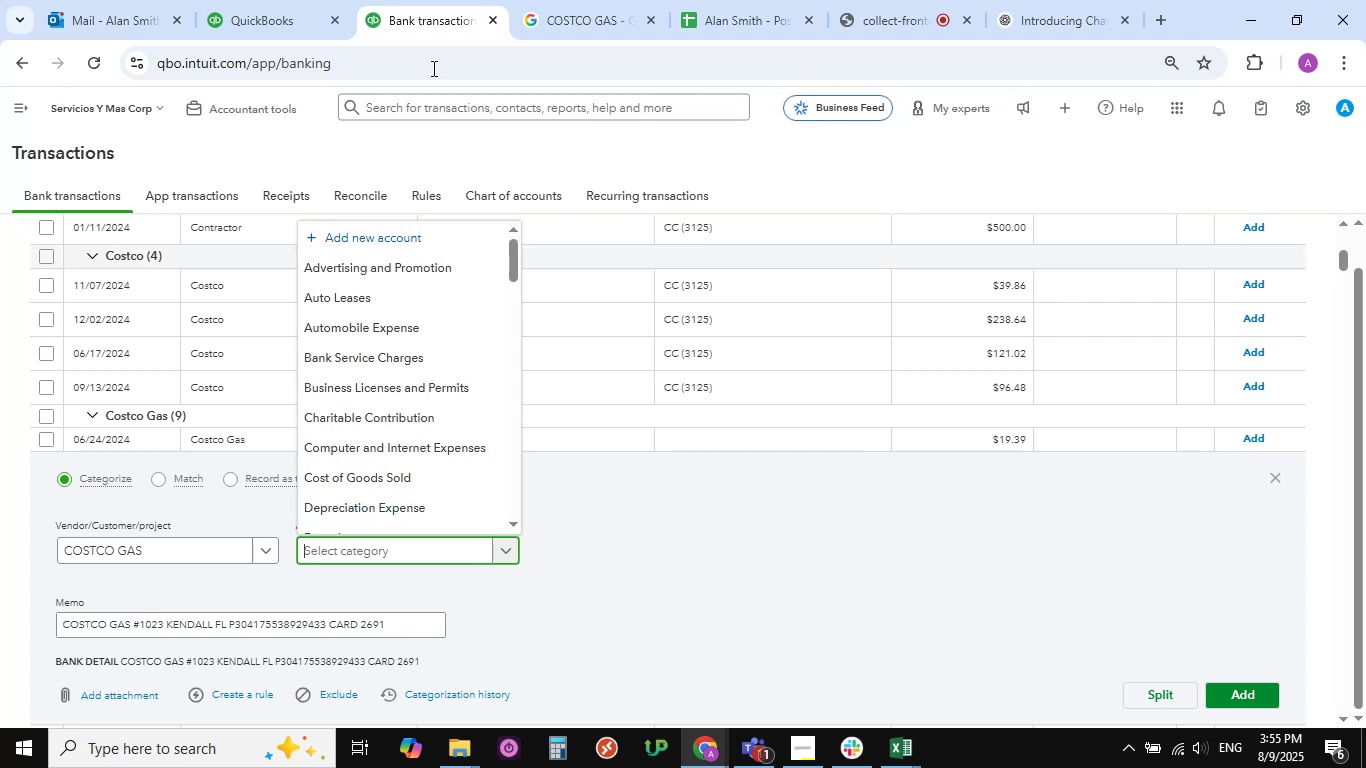 
mouse_move([262, 1])
 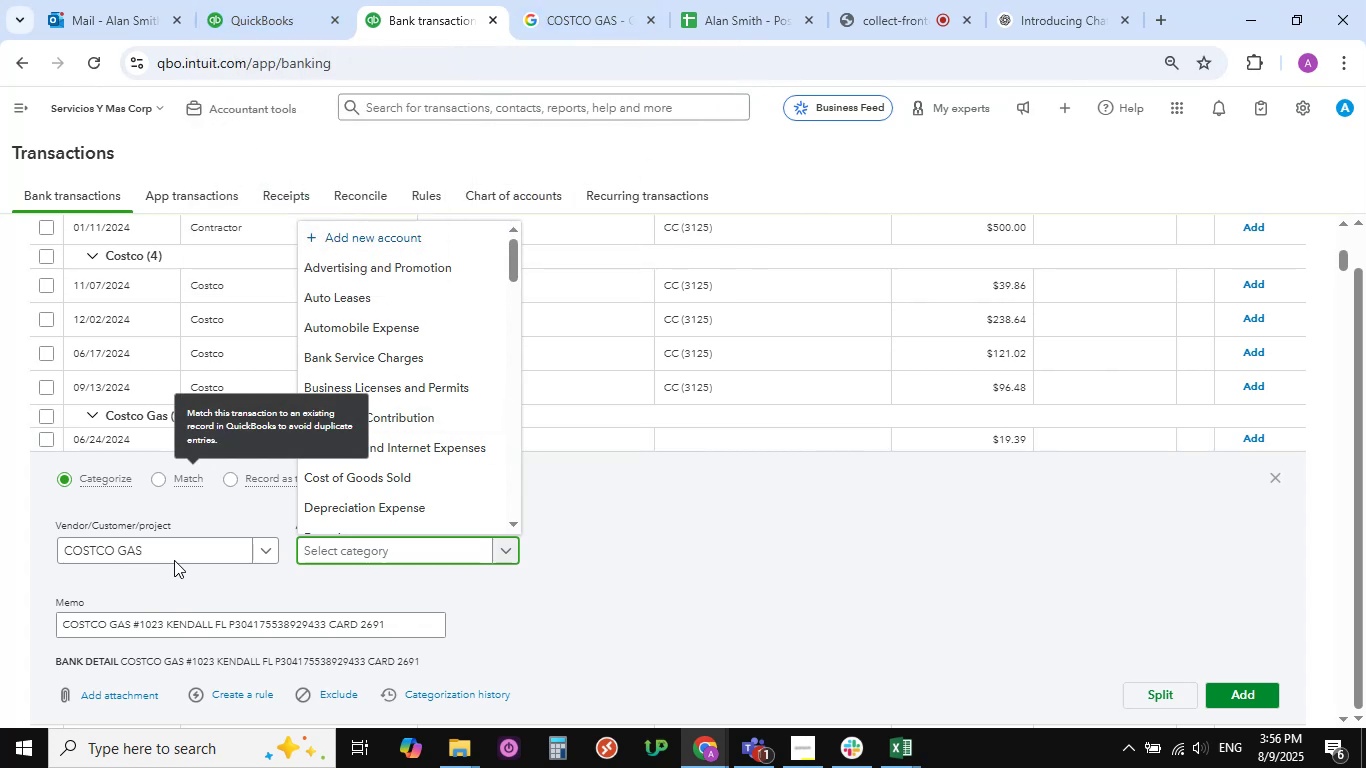 
mouse_move([382, 506])
 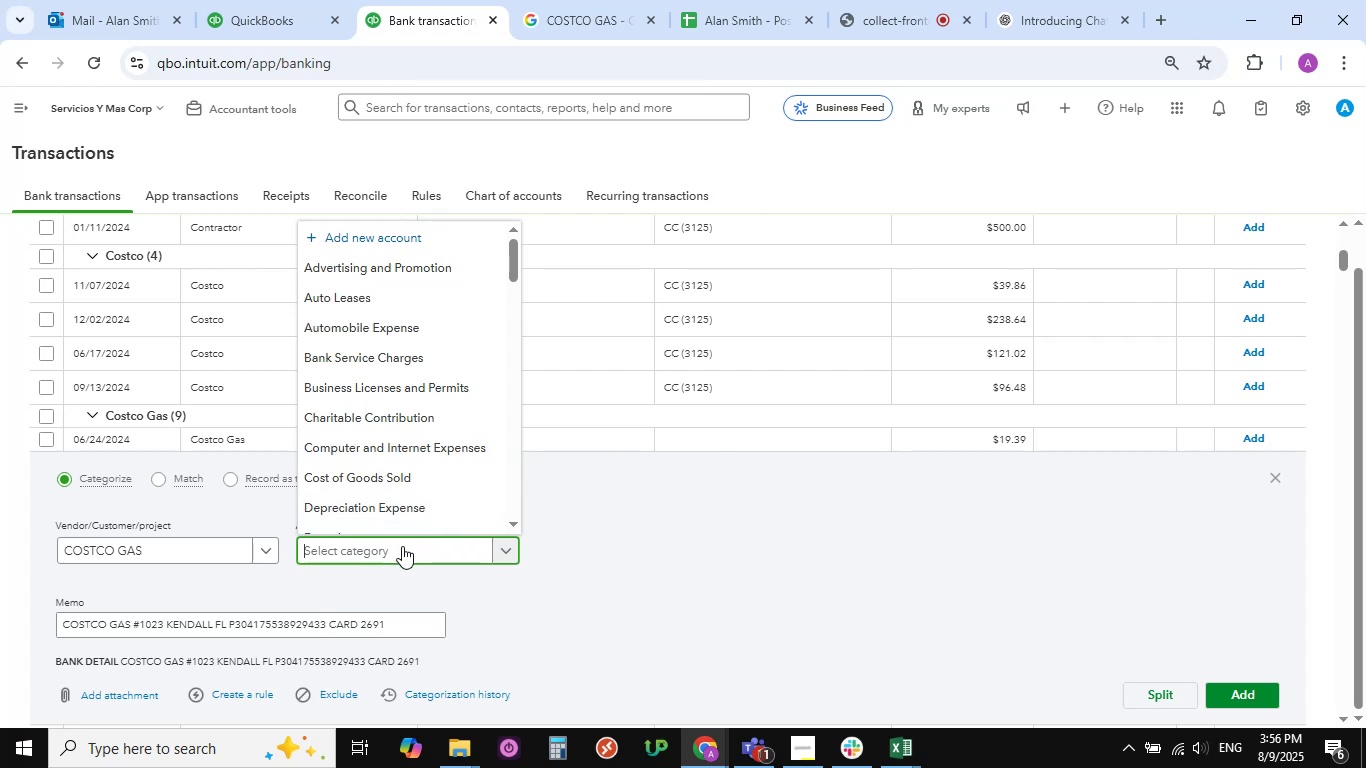 
left_click([402, 546])
 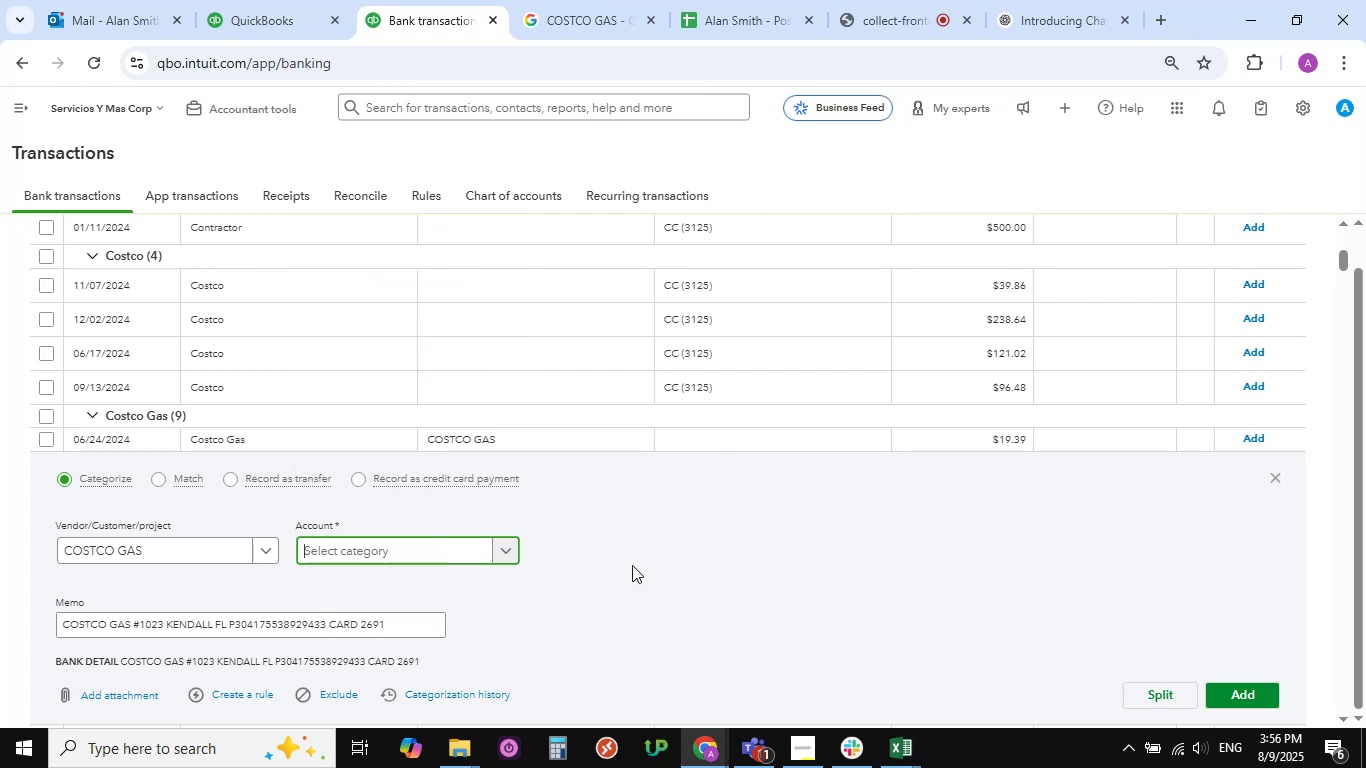 
type(fu)
 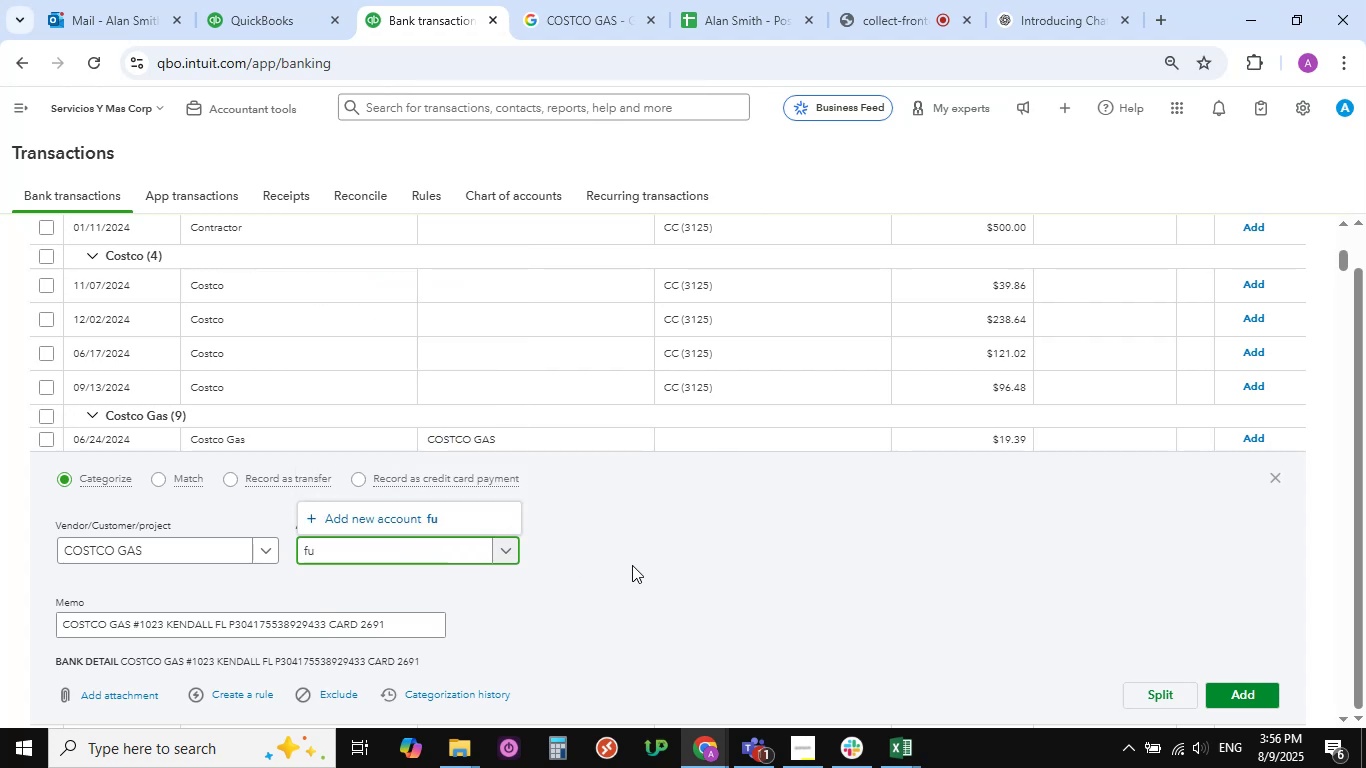 
left_click([449, 523])
 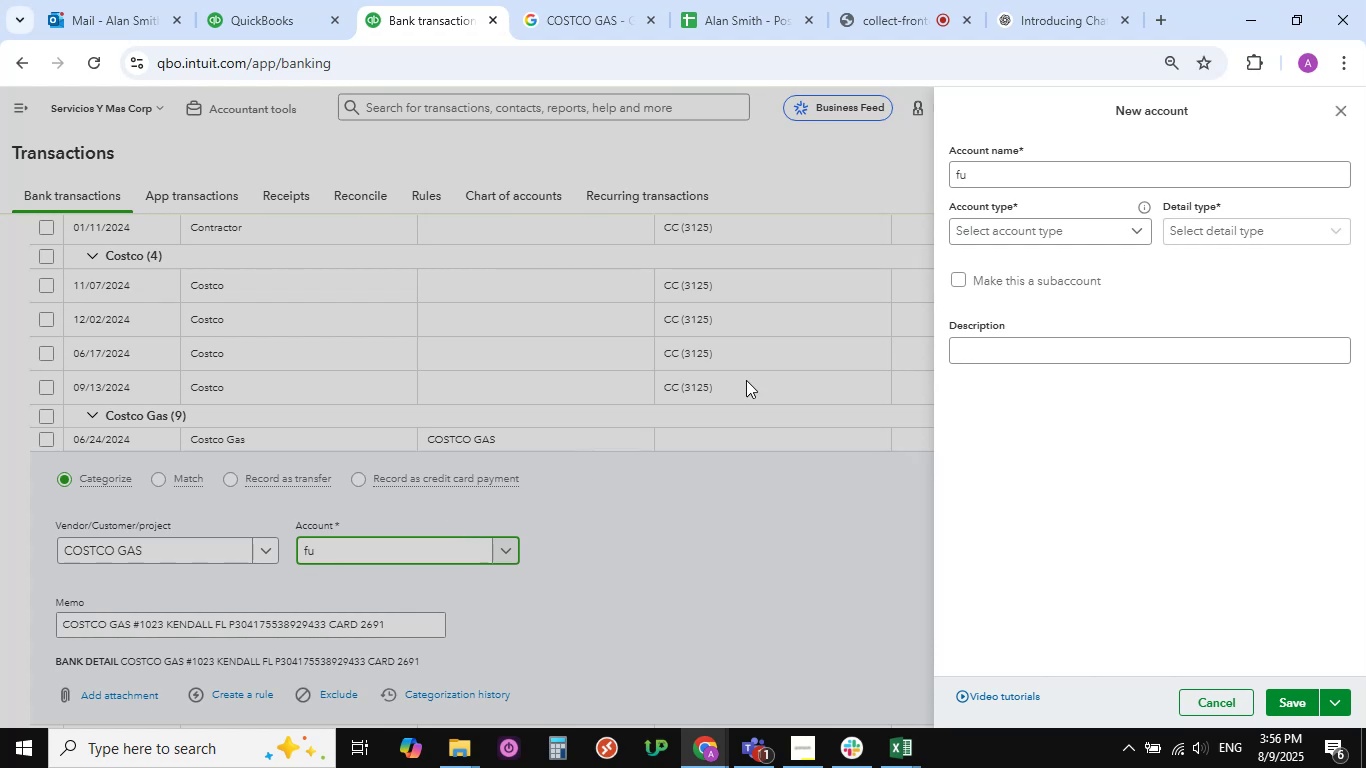 
left_click([992, 176])
 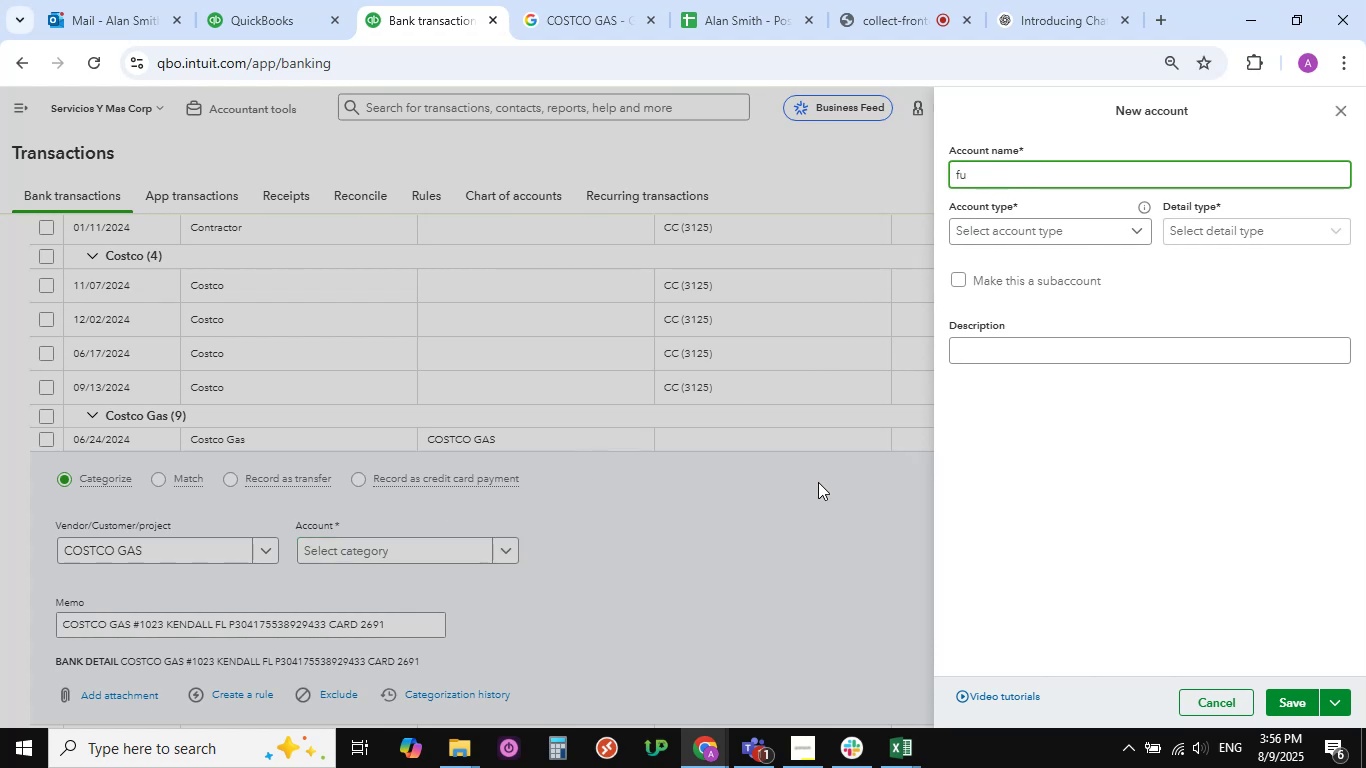 
key(Backspace)
key(Backspace)
key(Backspace)
type(Fuel)
 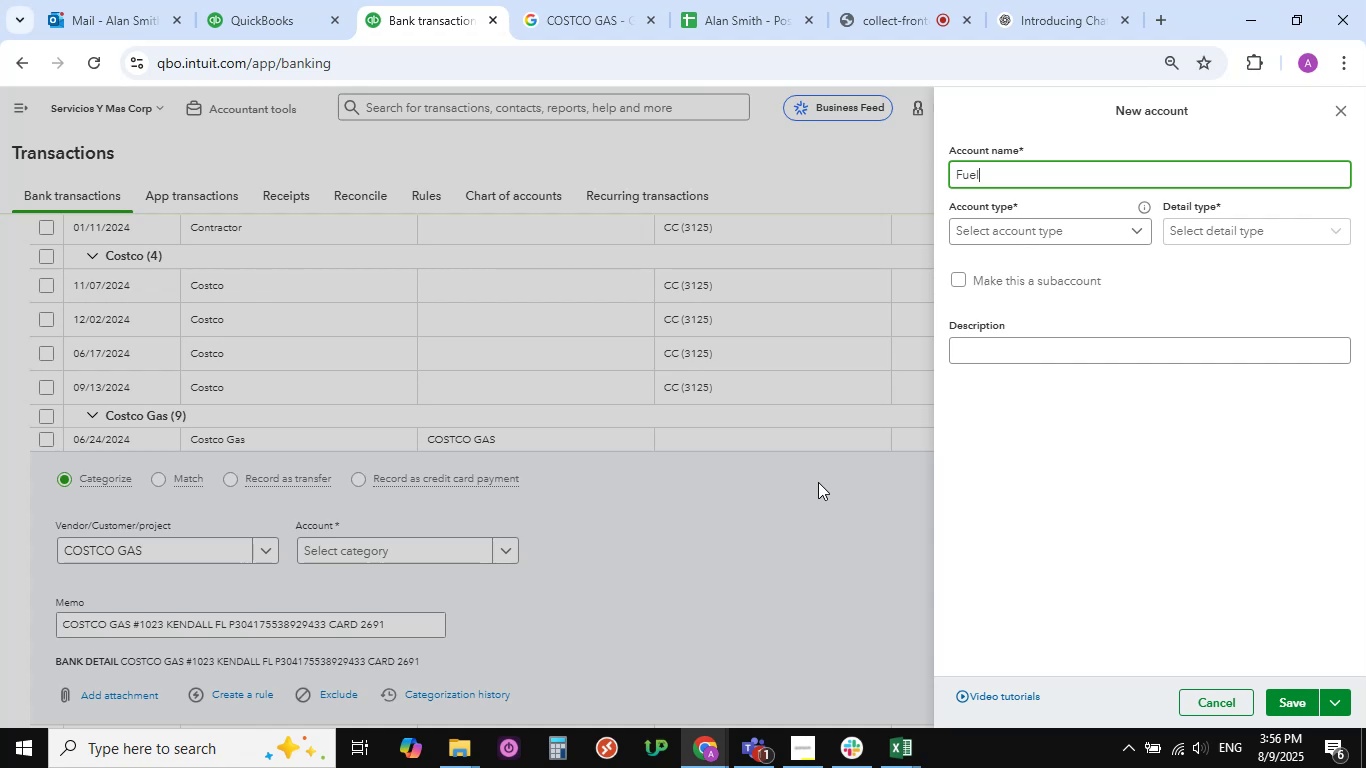 
wait(16.89)
 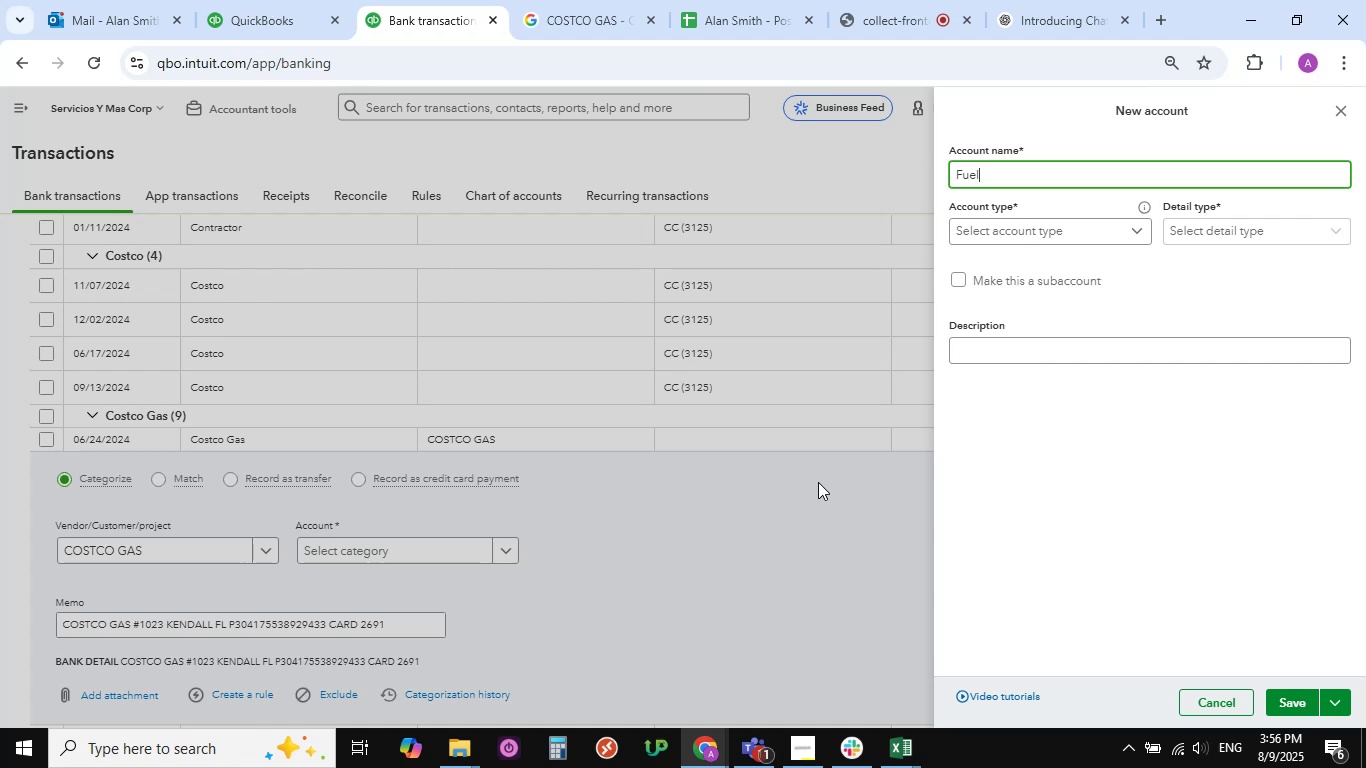 
mouse_move([1122, 146])
 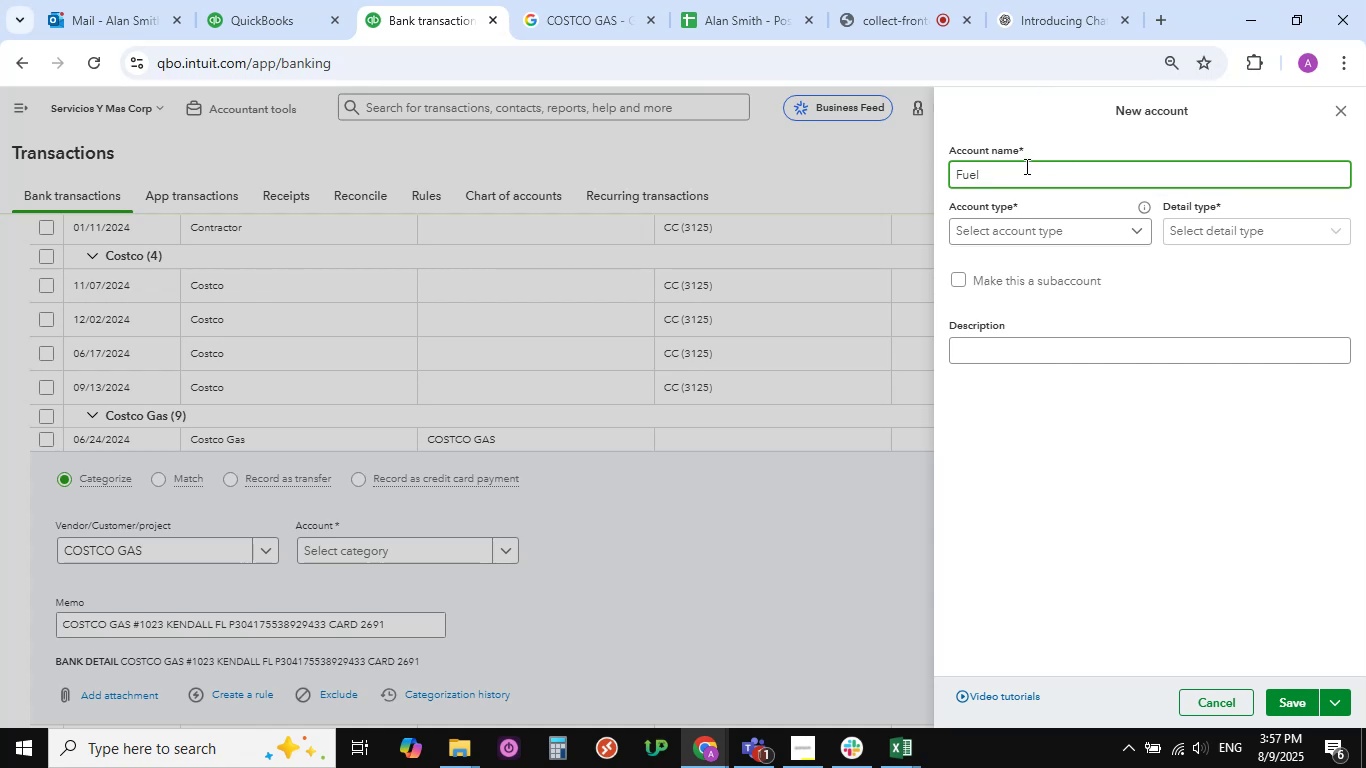 
key(Space)
 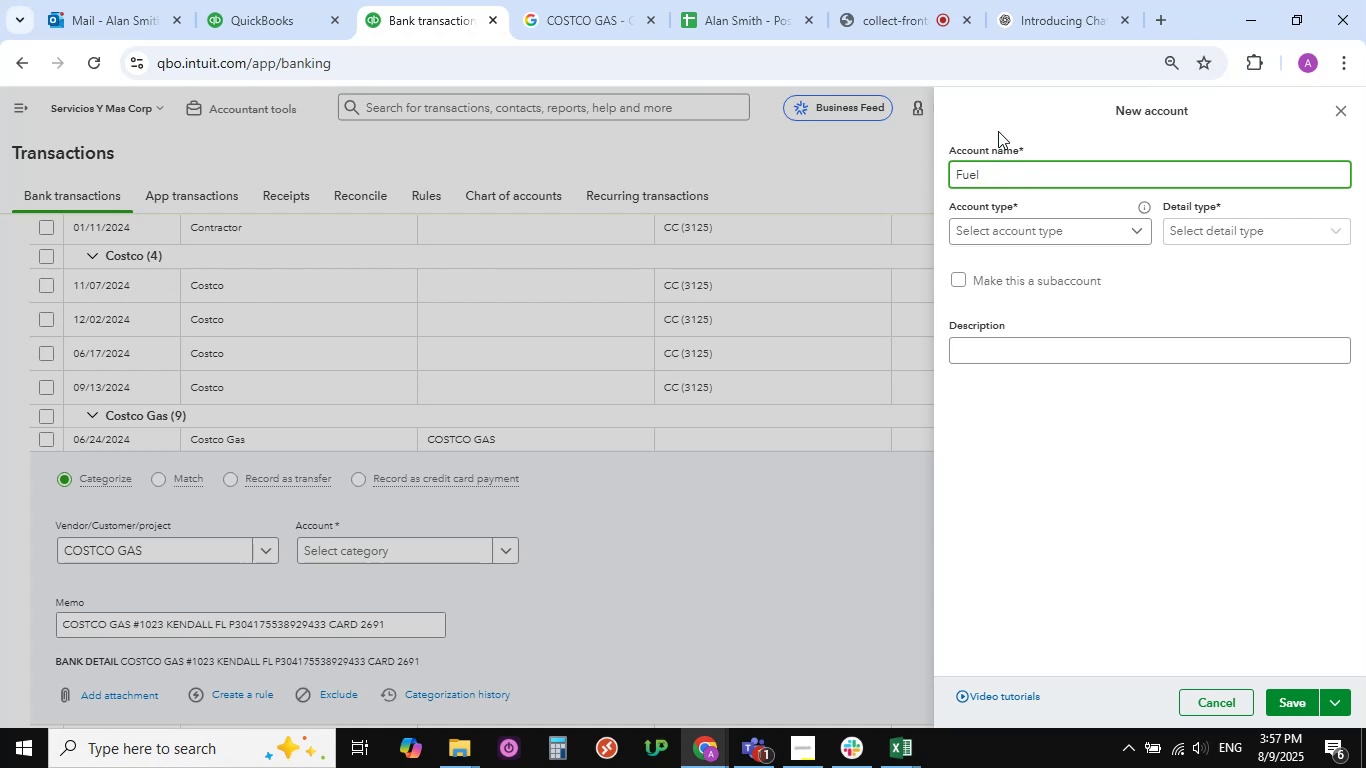 
wait(17.75)
 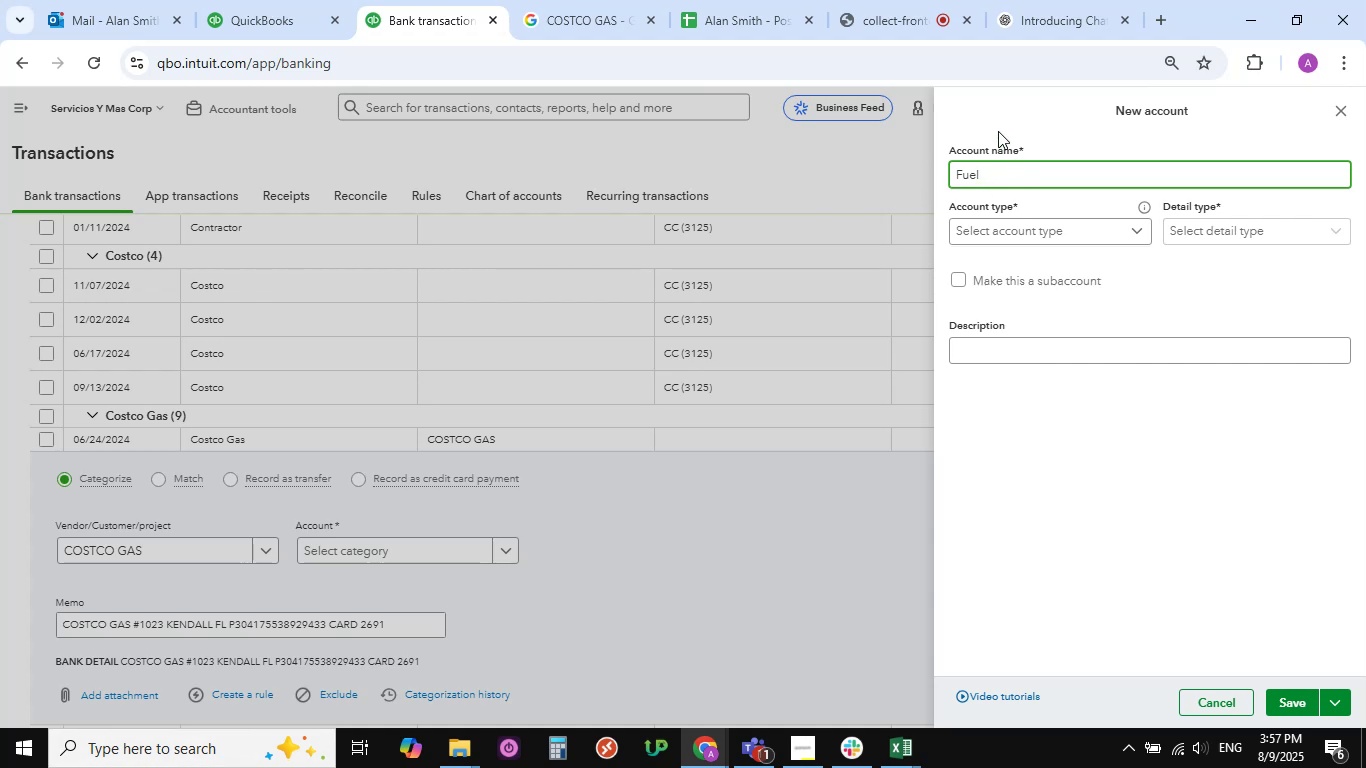 
type(A)
key(Backspace)
type(and Gas )
 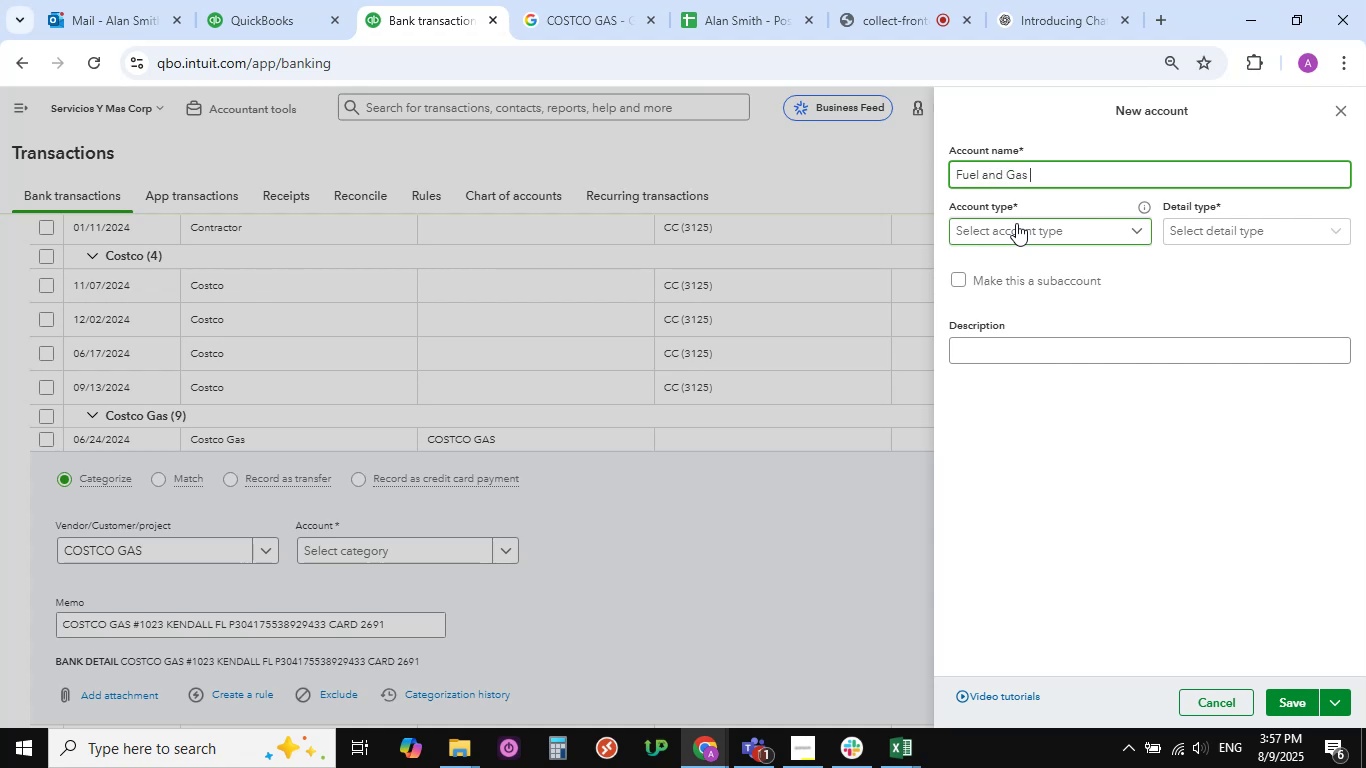 
type(e)
key(Backspace)
type(Expense)
 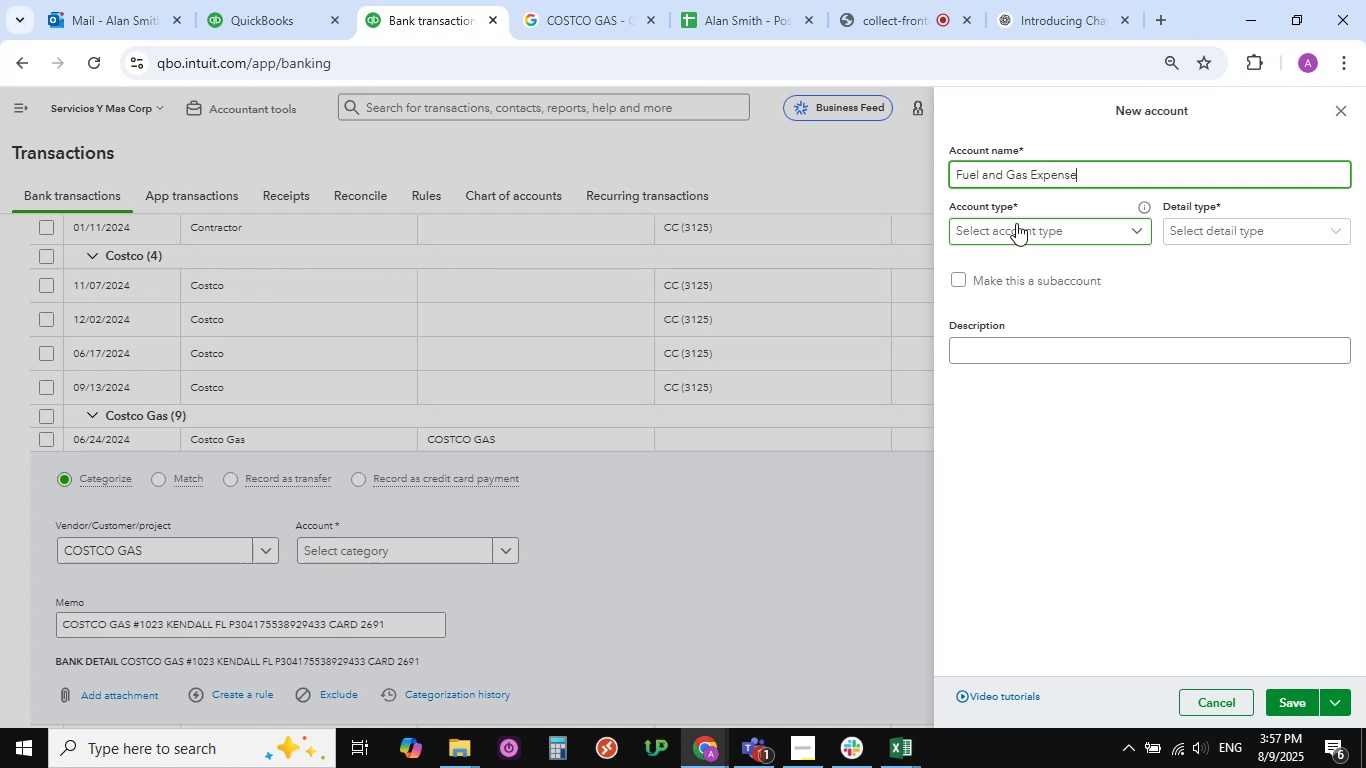 
left_click([1140, 233])
 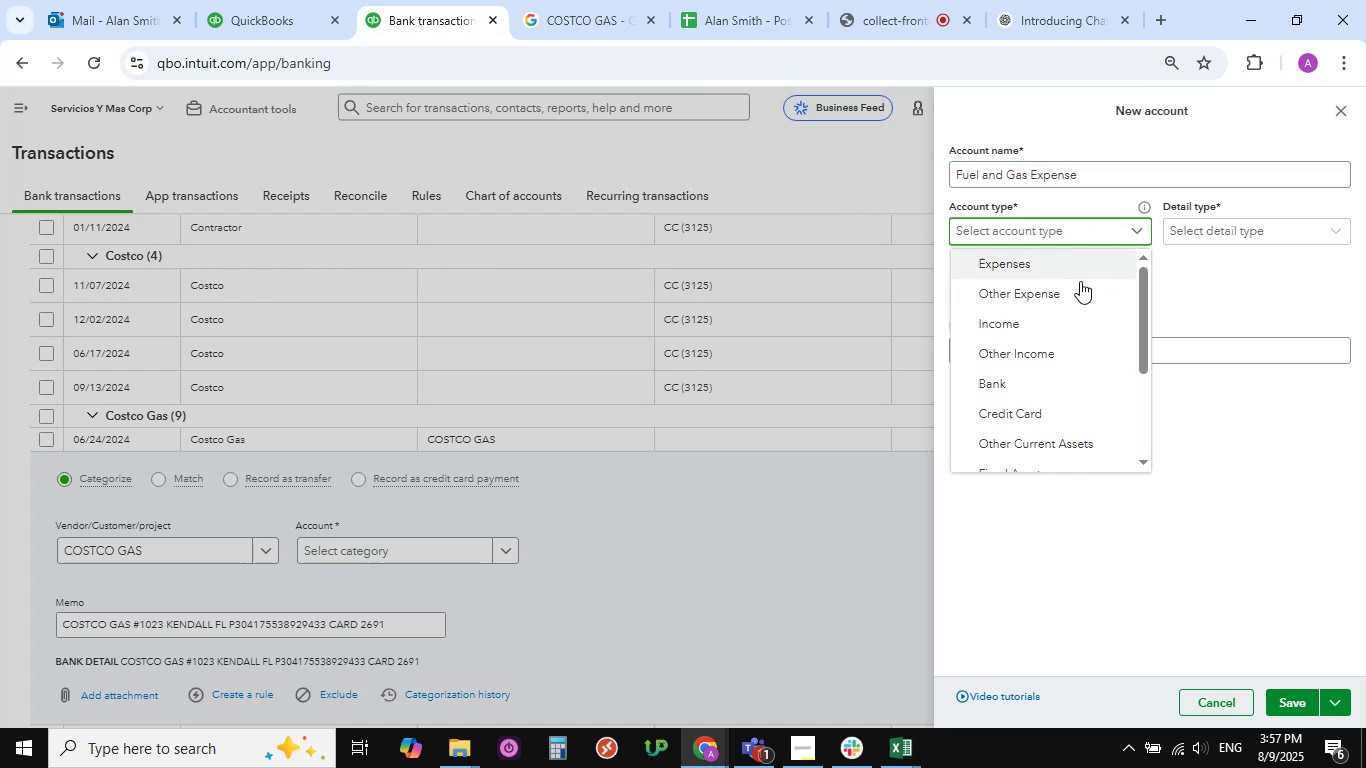 
left_click([1037, 296])
 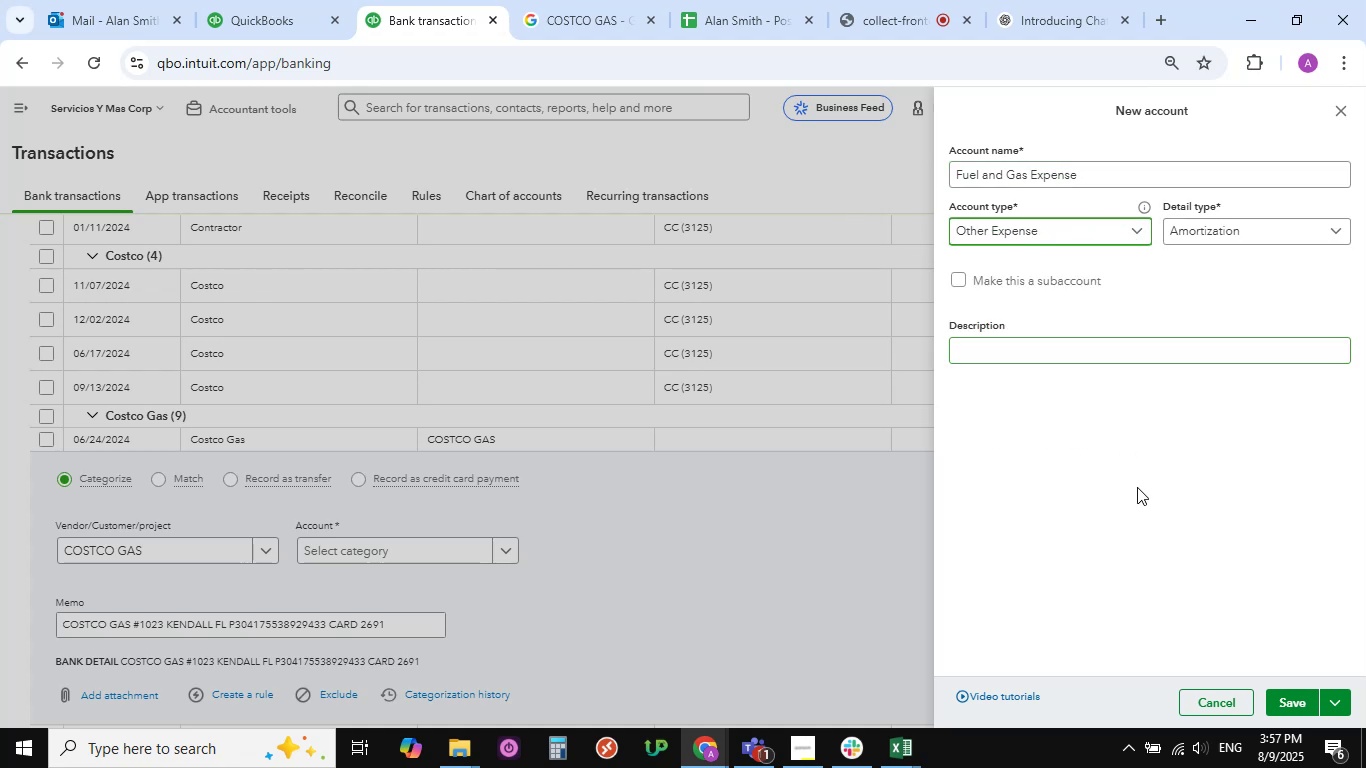 
mouse_move([1064, 517])
 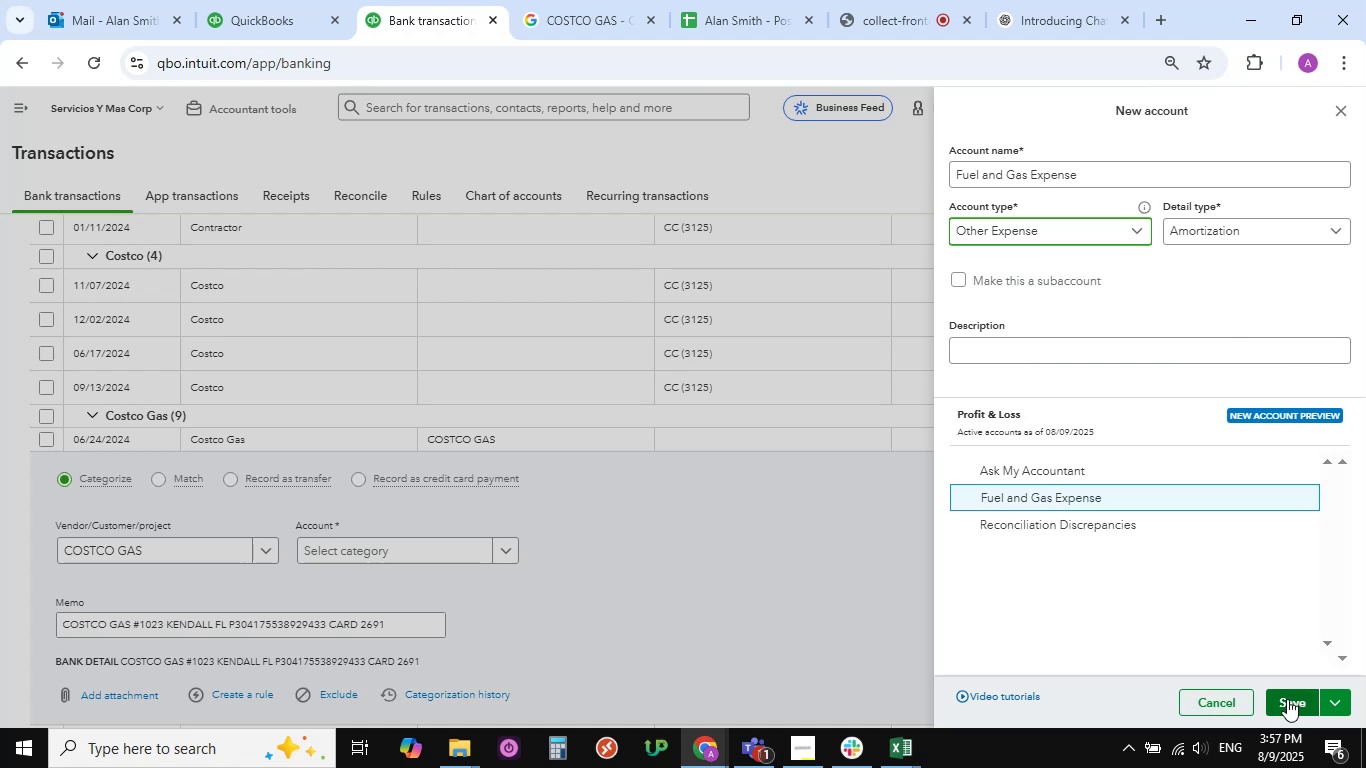 
wait(5.68)
 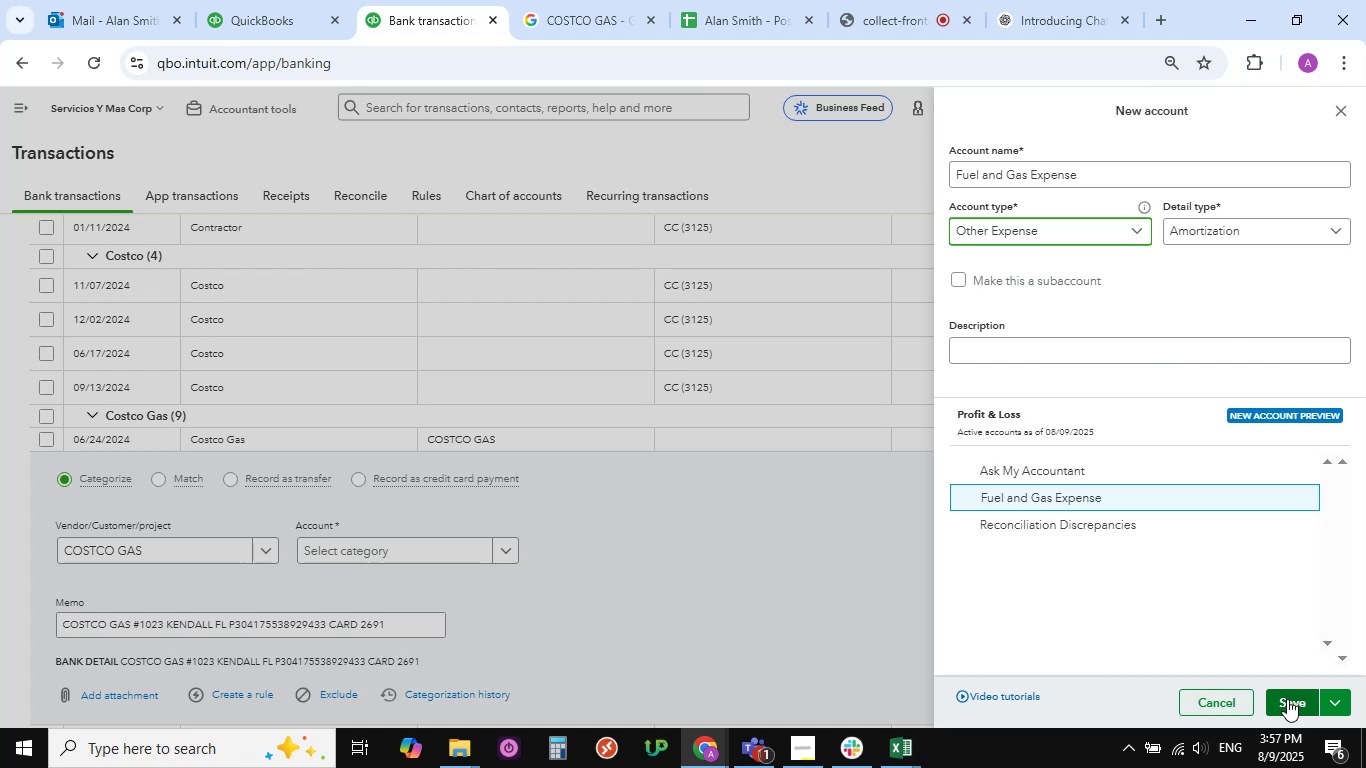 
left_click([1287, 699])
 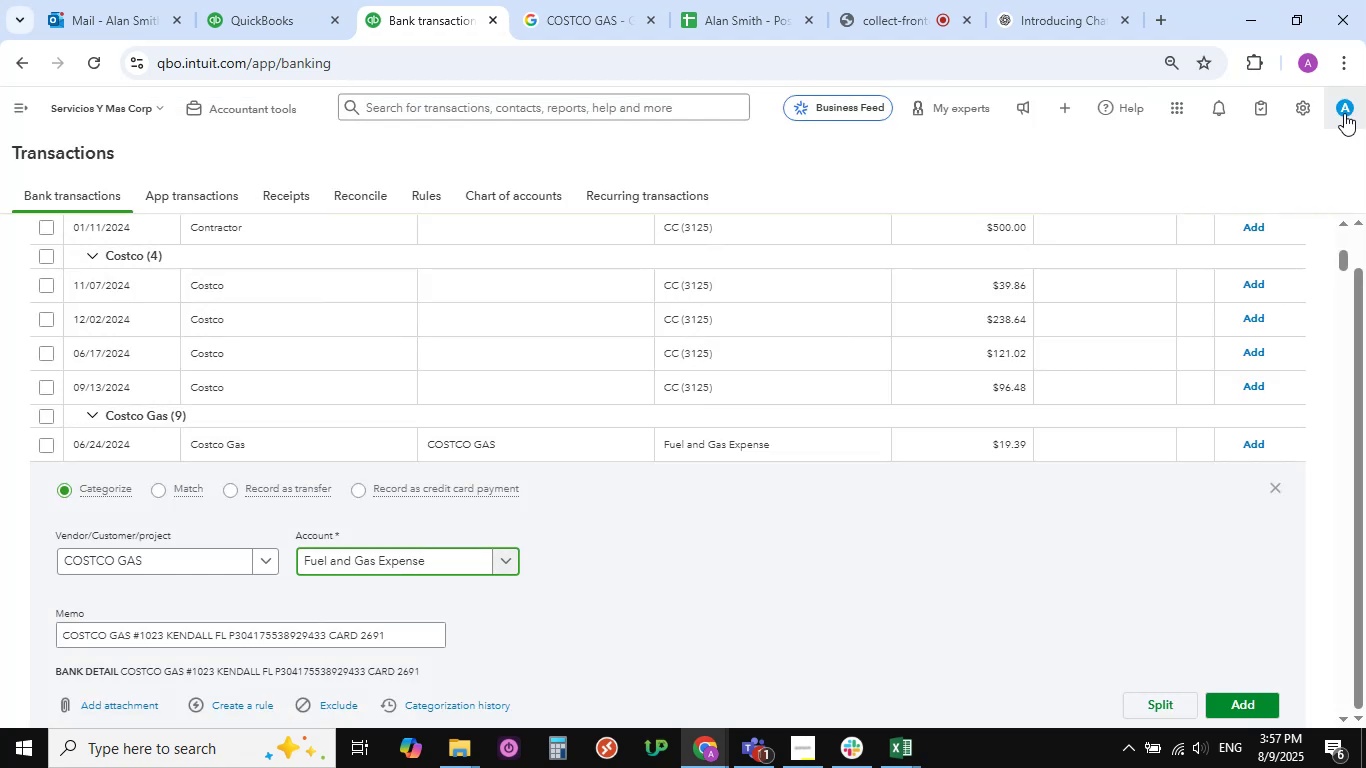 
scroll: coordinate [426, 349], scroll_direction: up, amount: 8.0
 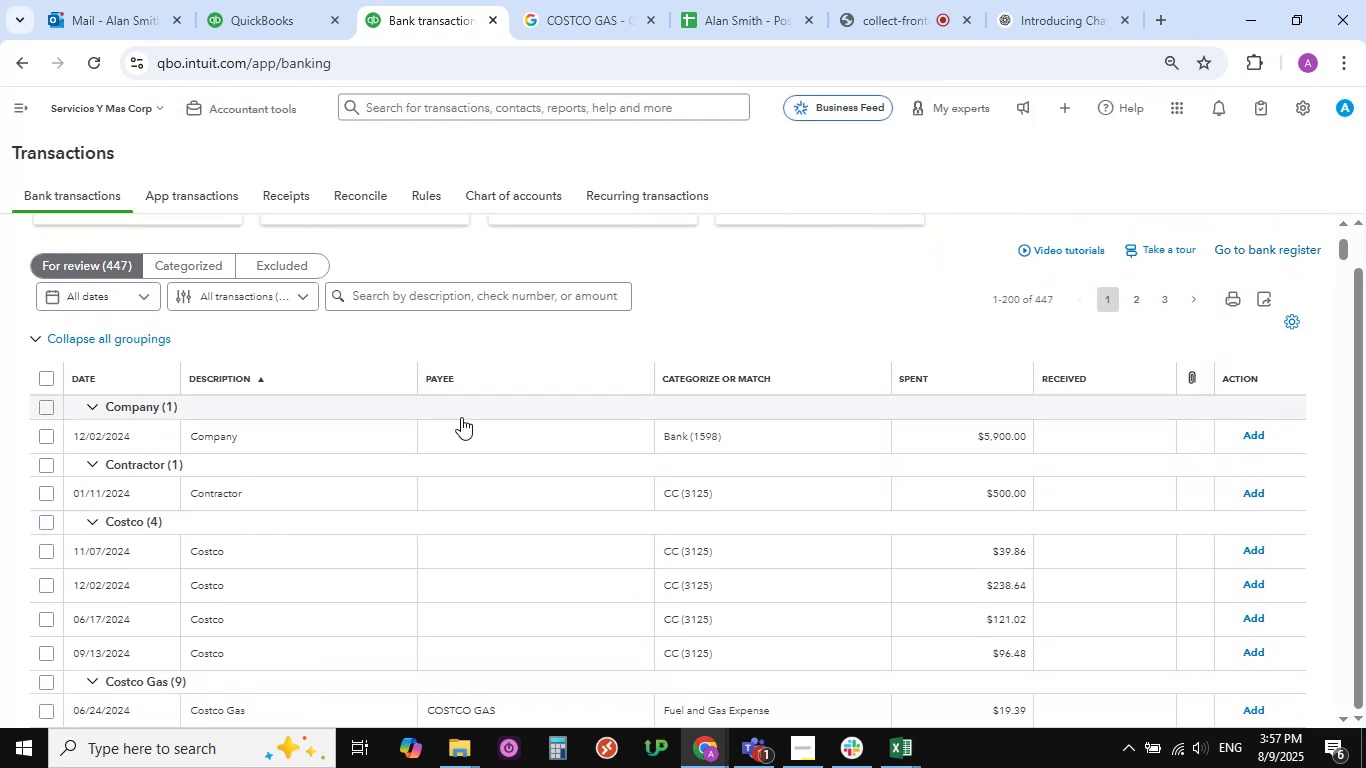 
scroll: coordinate [526, 394], scroll_direction: none, amount: 0.0
 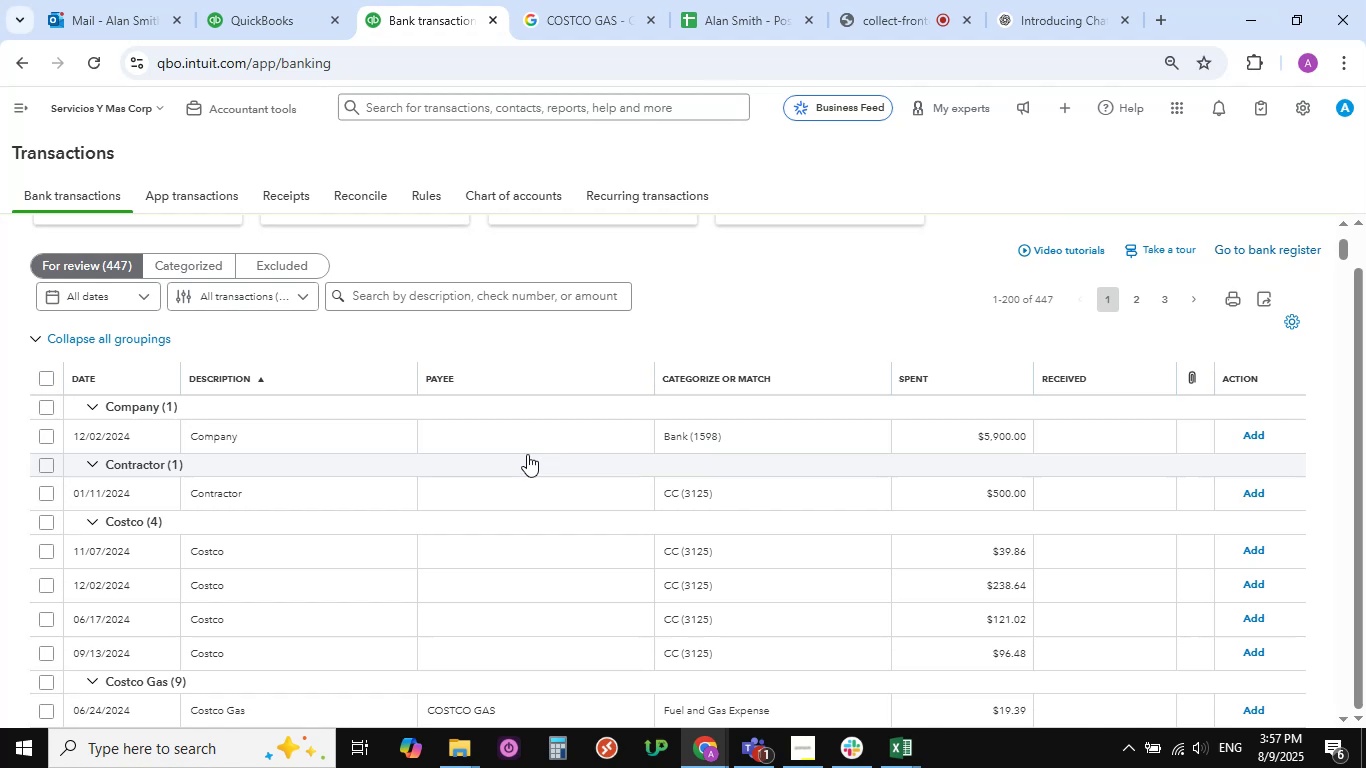 
scroll: coordinate [274, 396], scroll_direction: down, amount: 2.0
 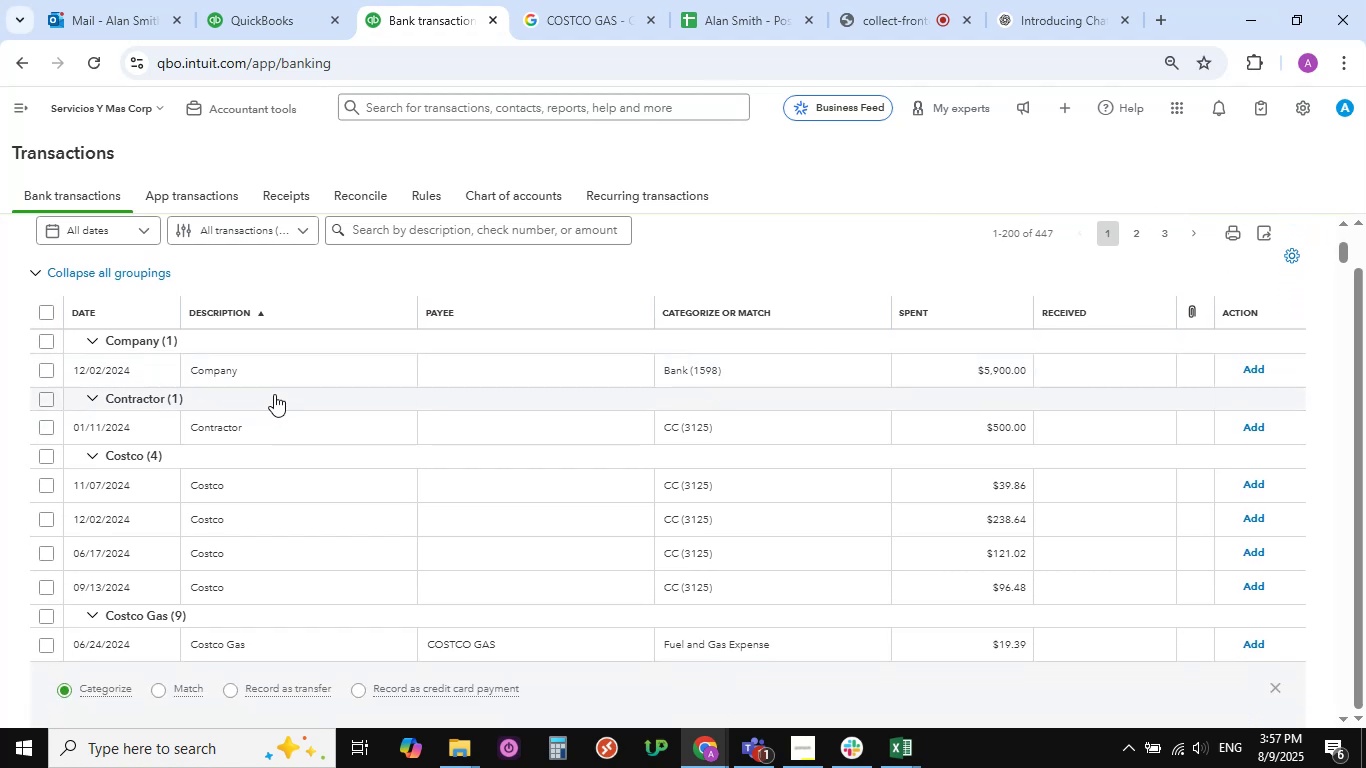 
scroll: coordinate [276, 391], scroll_direction: up, amount: 1.0
 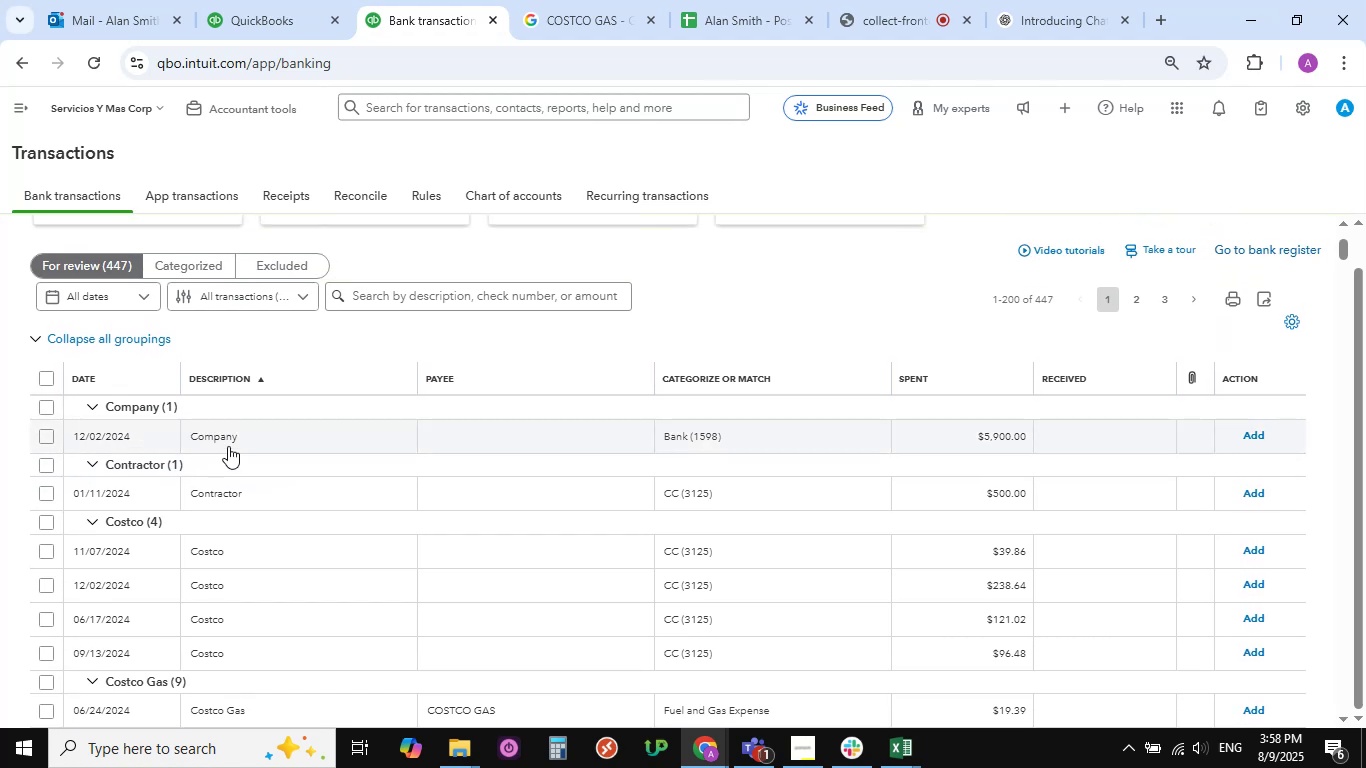 
wait(11.5)
 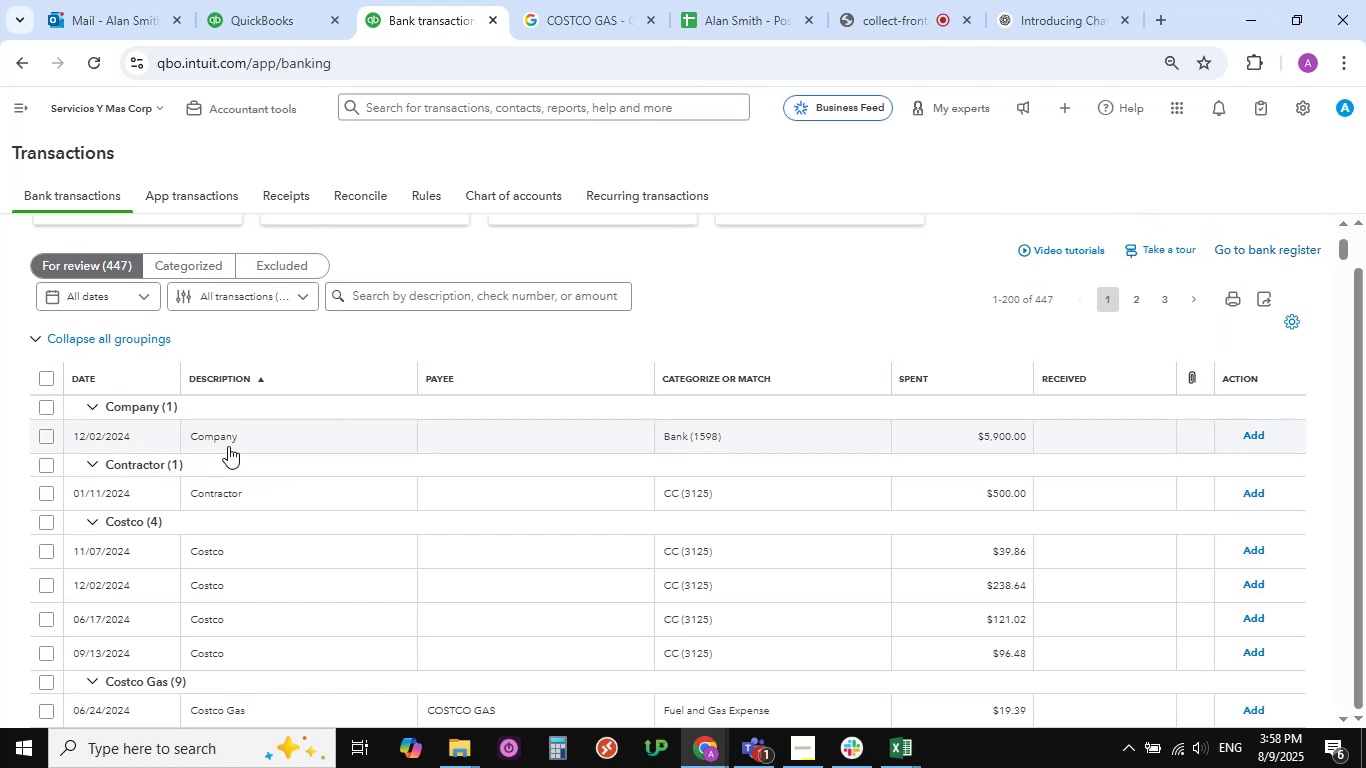 
left_click([225, 438])
 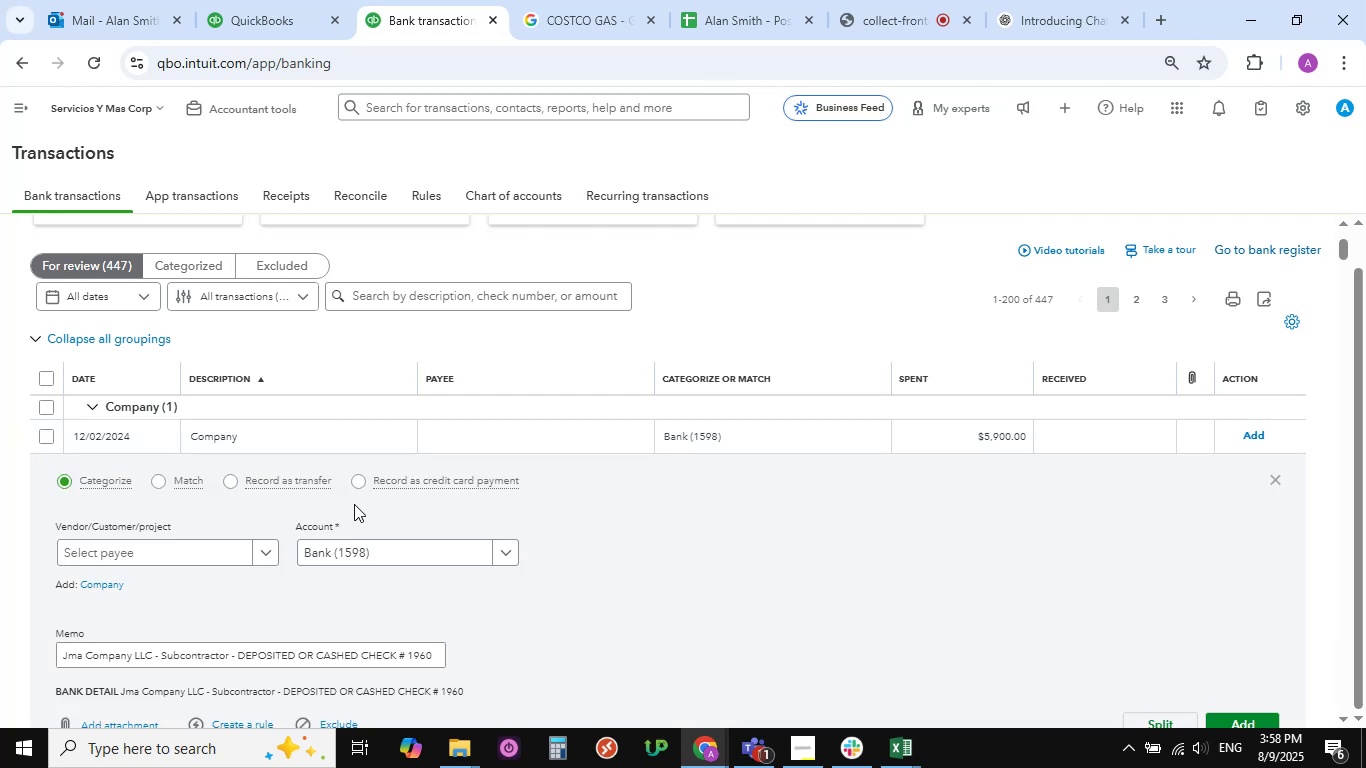 
scroll: coordinate [451, 495], scroll_direction: down, amount: 7.0
 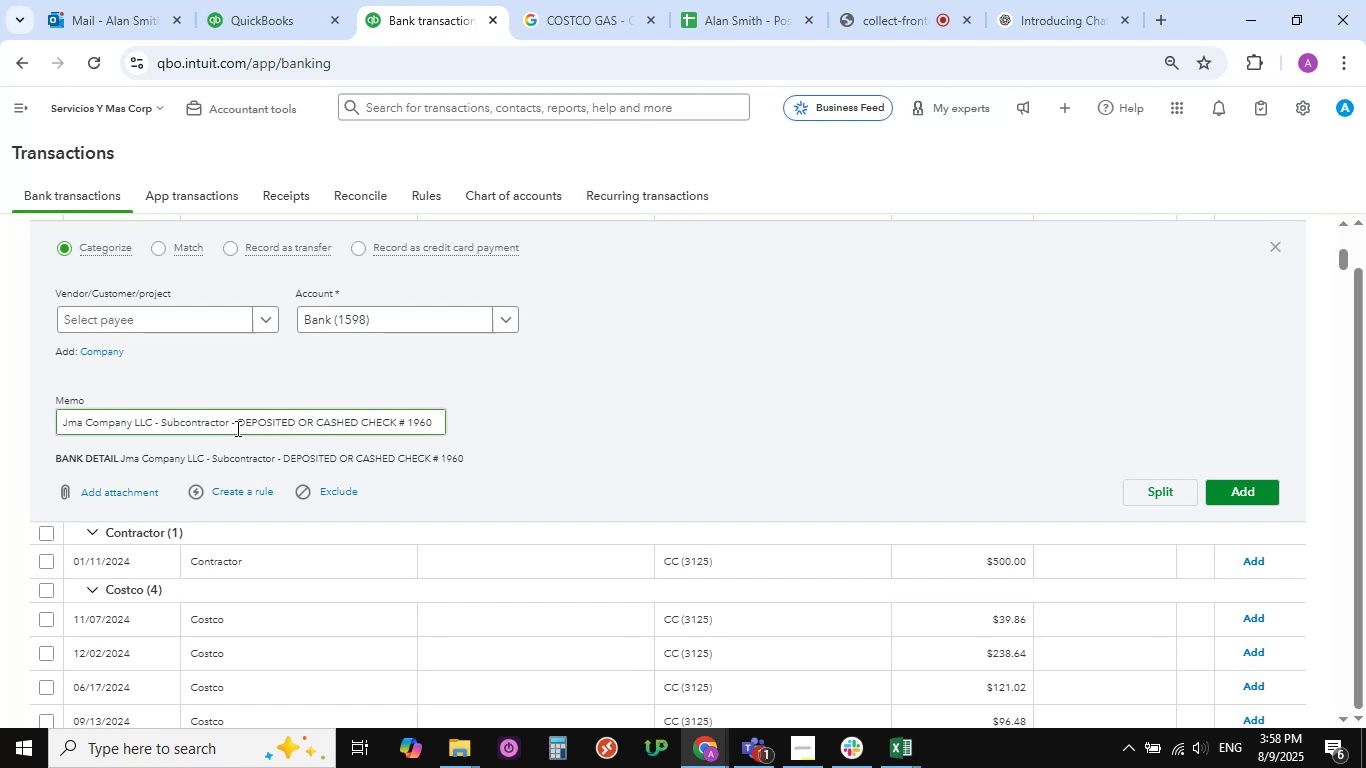 
wait(5.18)
 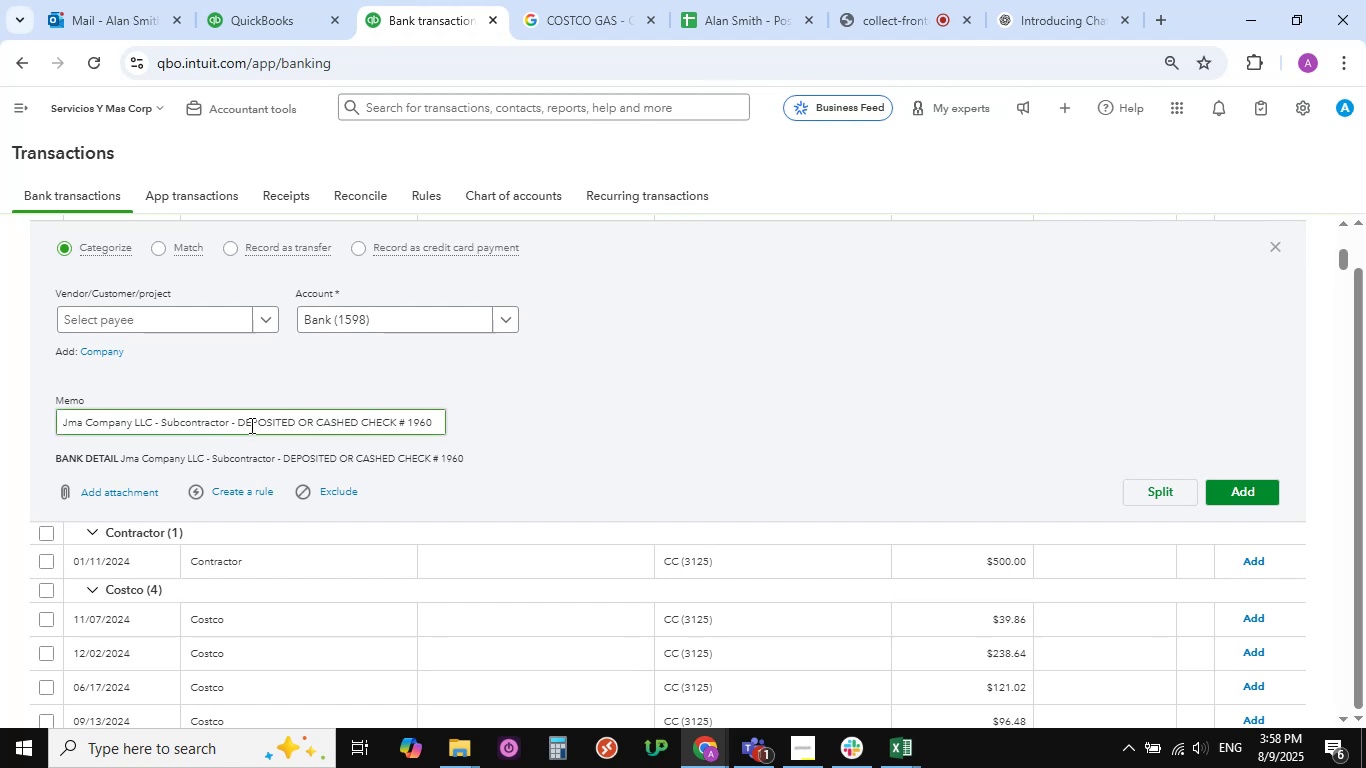 
left_click_drag(start_coordinate=[230, 421], to_coordinate=[51, 430])
 